 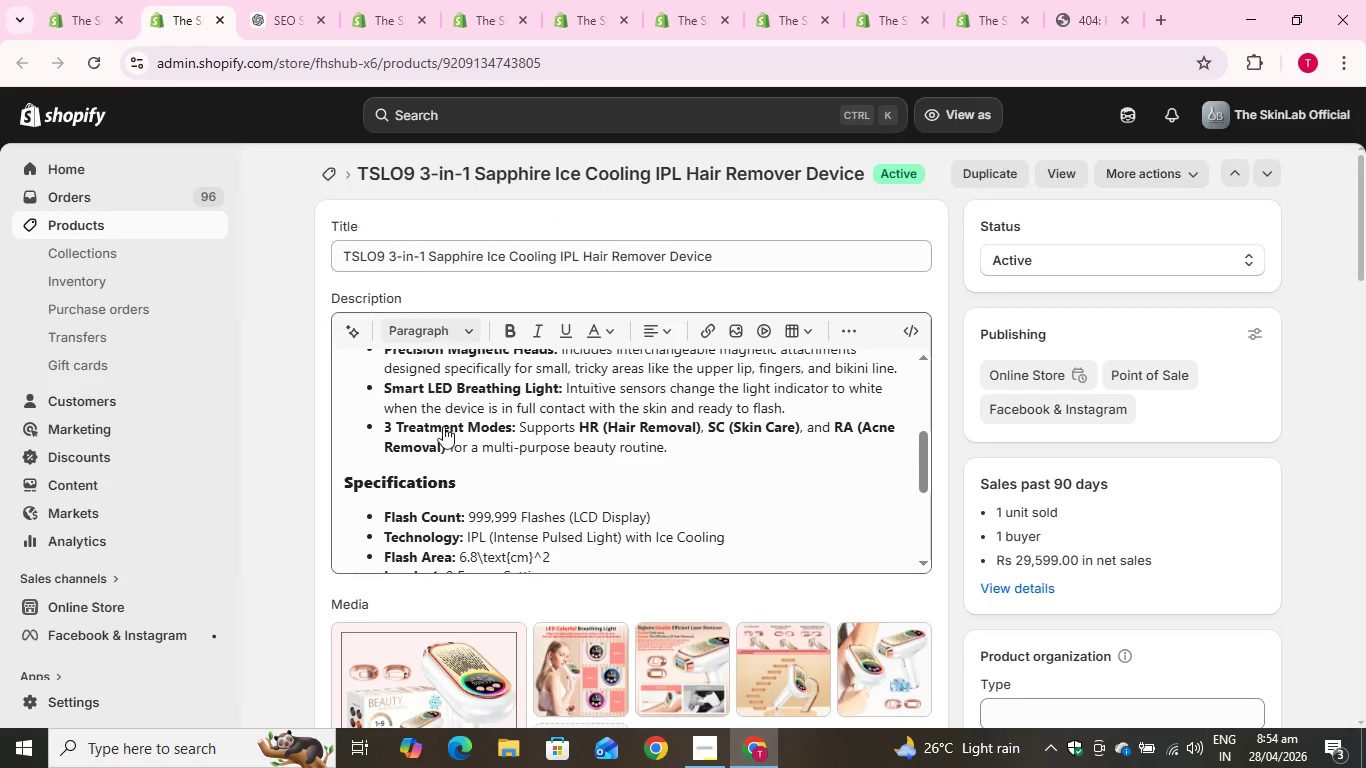 
scroll: coordinate [663, 529], scroll_direction: down, amount: 25.0
 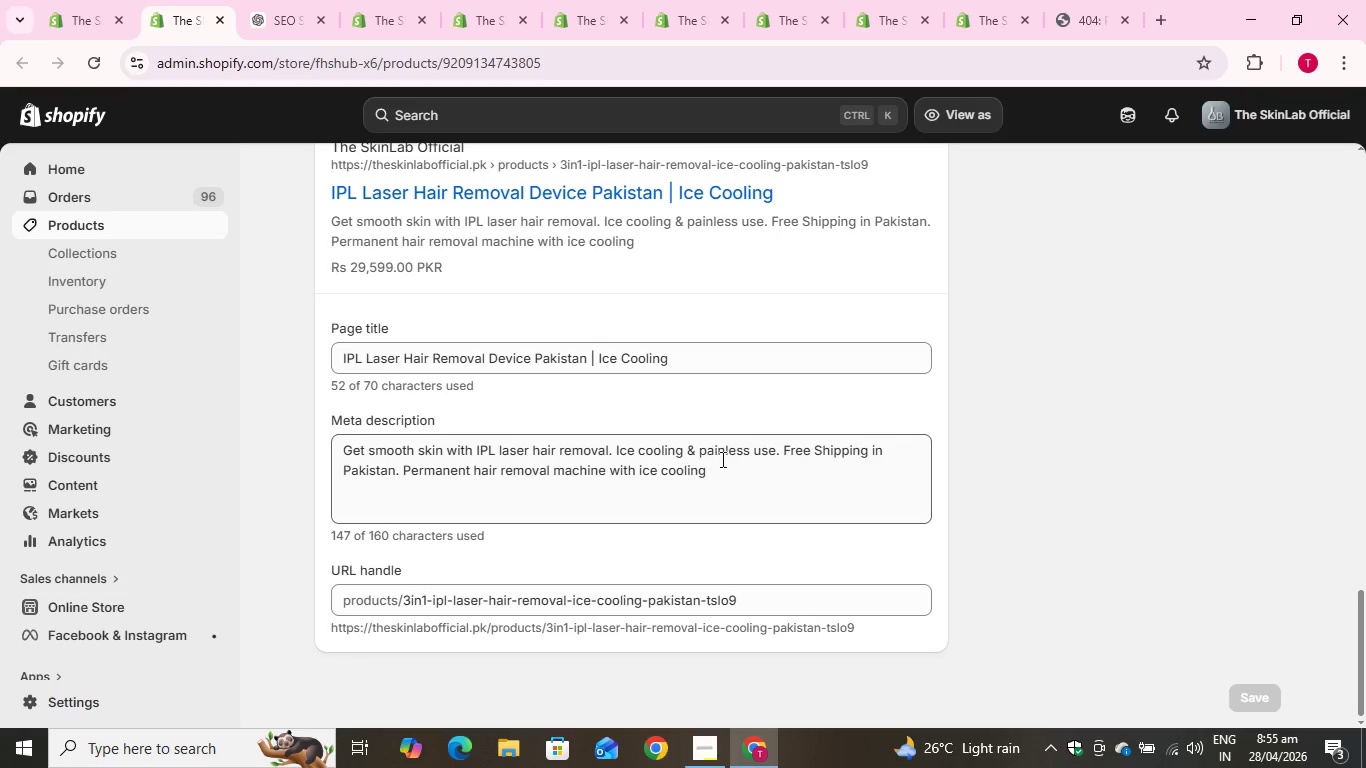 
wait(12.35)
 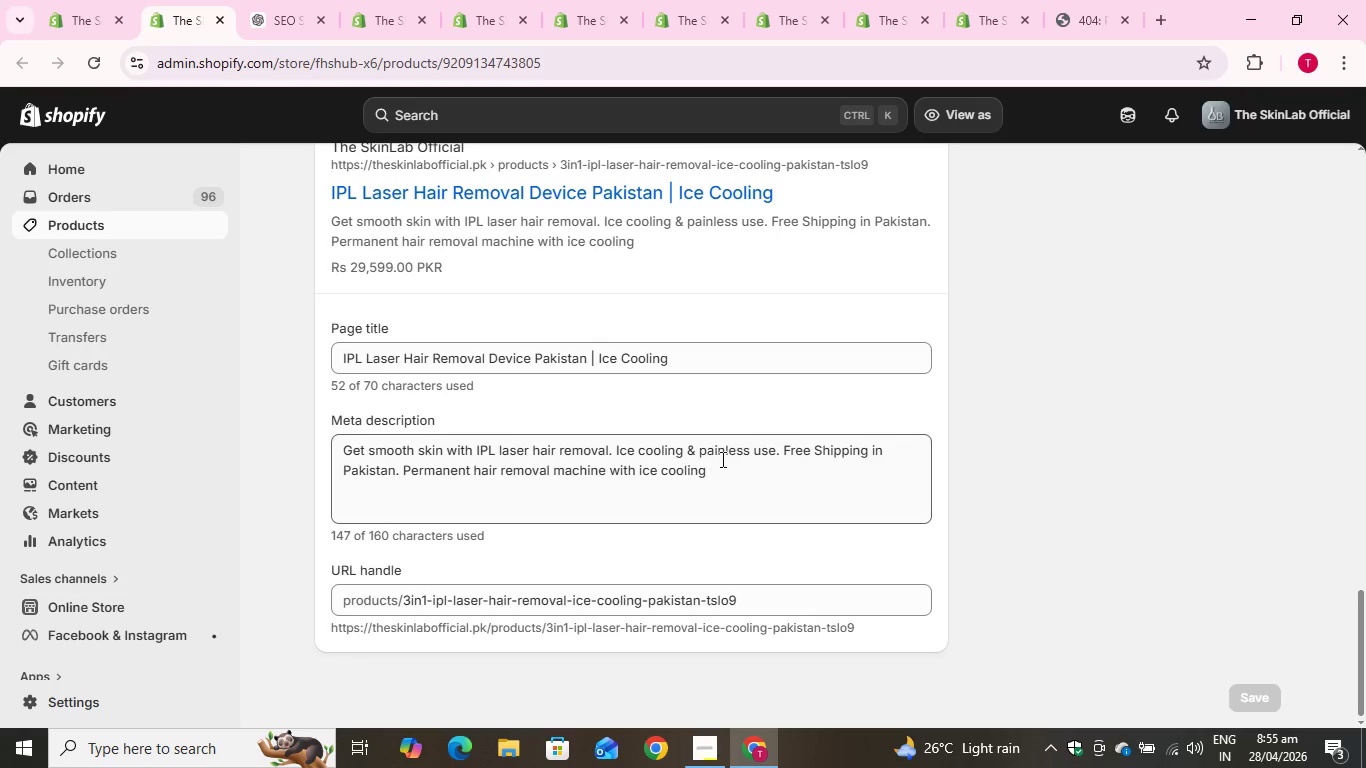 
scroll: coordinate [567, 410], scroll_direction: down, amount: 1.0
 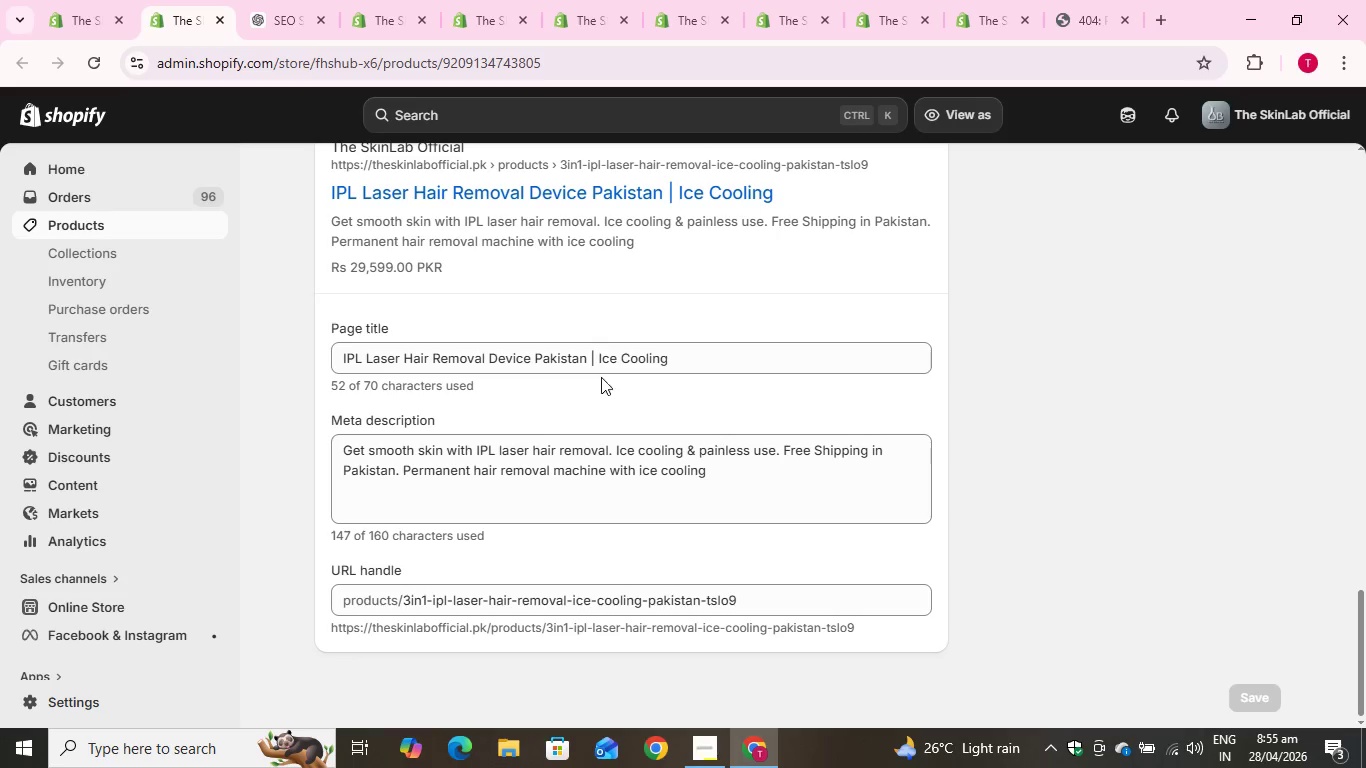 
scroll: coordinate [612, 320], scroll_direction: up, amount: 9.0
 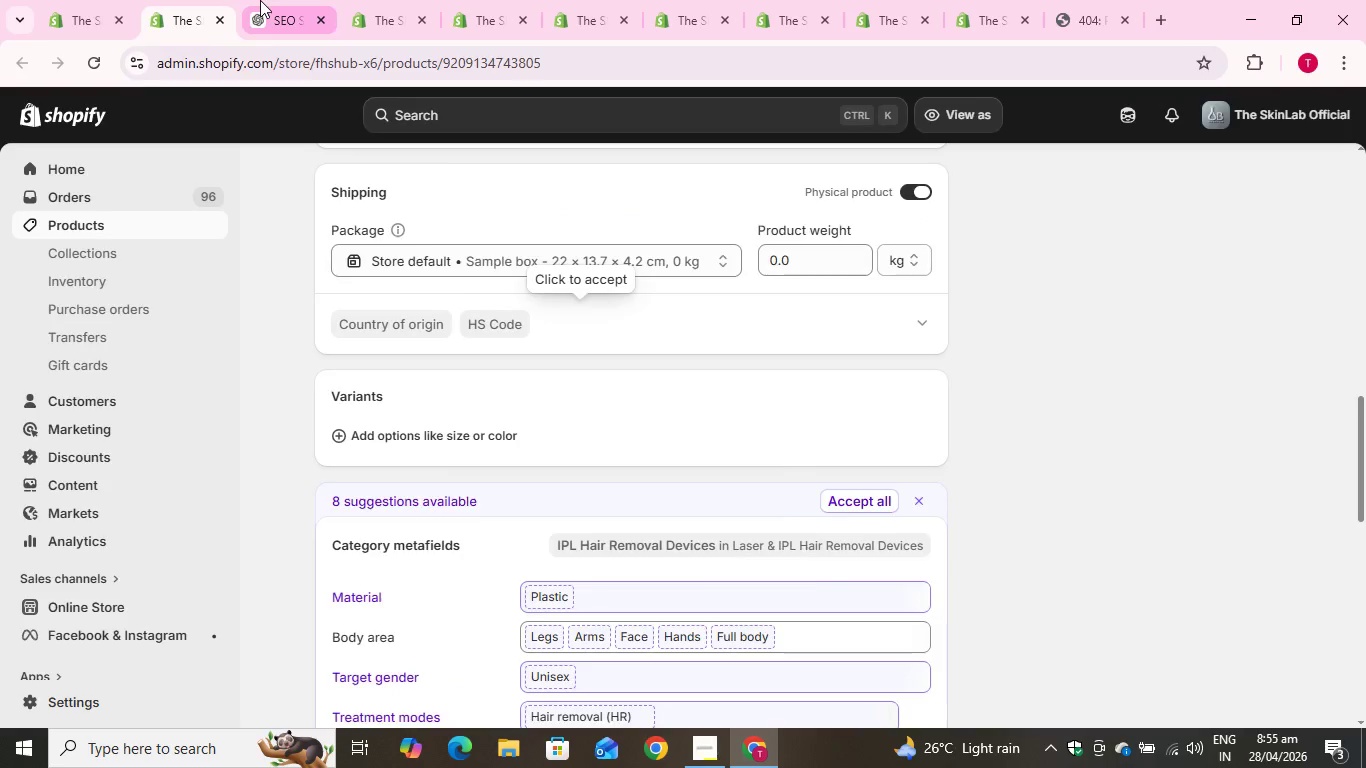 
left_click([260, 0])
 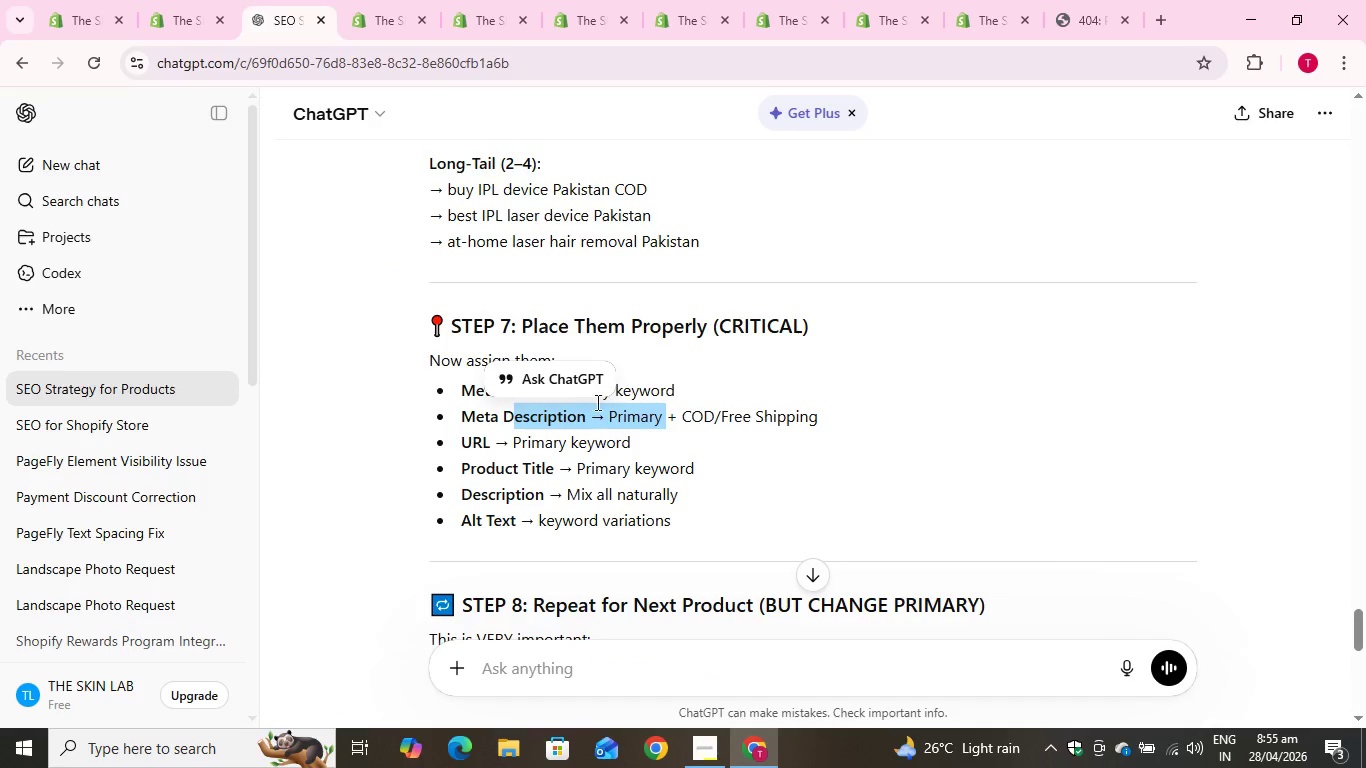 
scroll: coordinate [510, 249], scroll_direction: up, amount: 76.0
 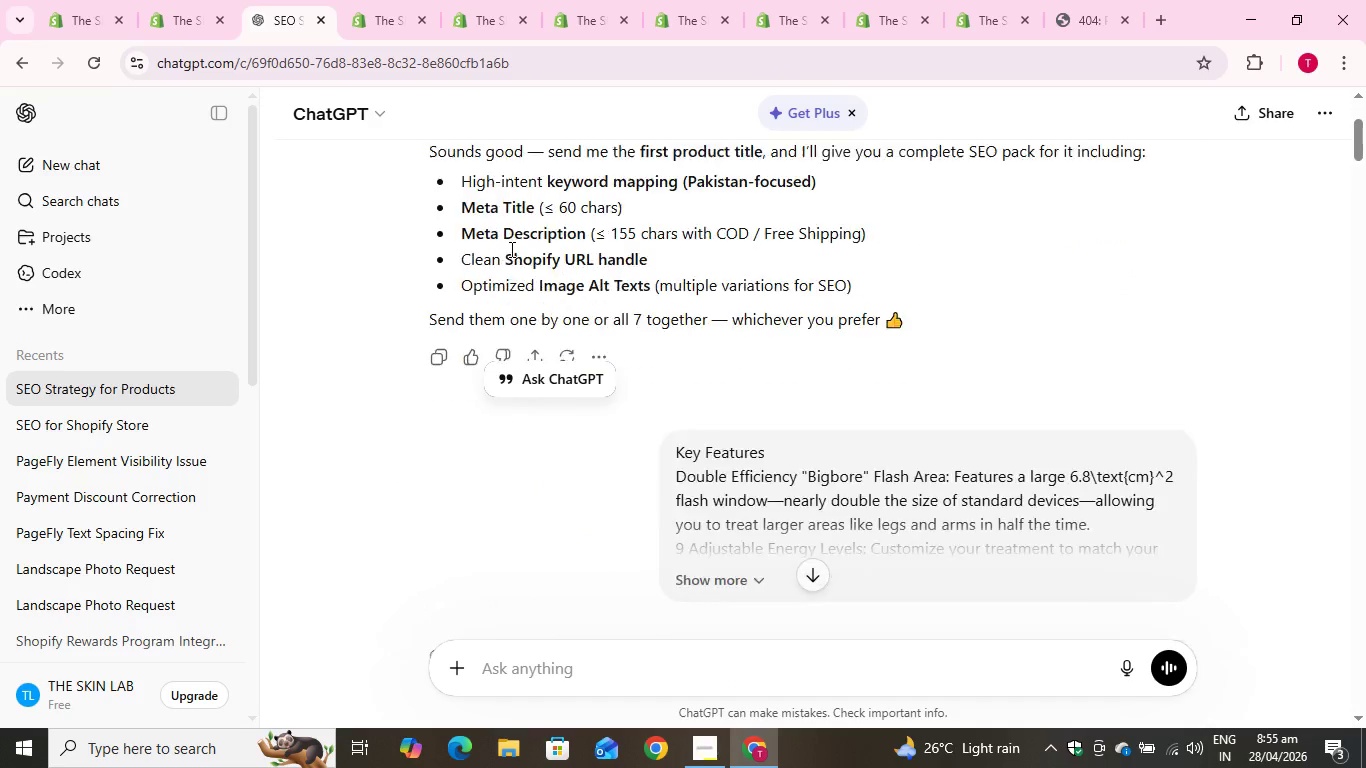 
scroll: coordinate [510, 249], scroll_direction: down, amount: 4.0
 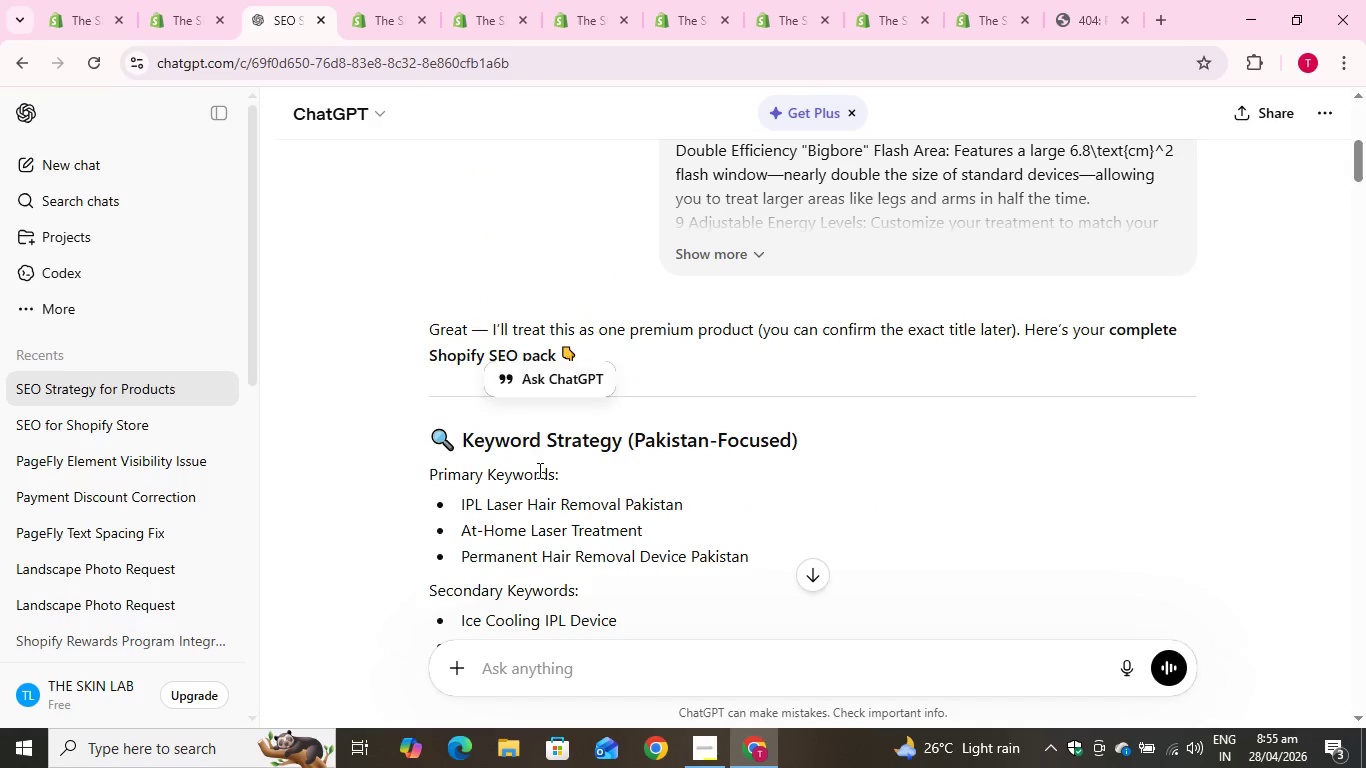 
left_click([538, 473])
 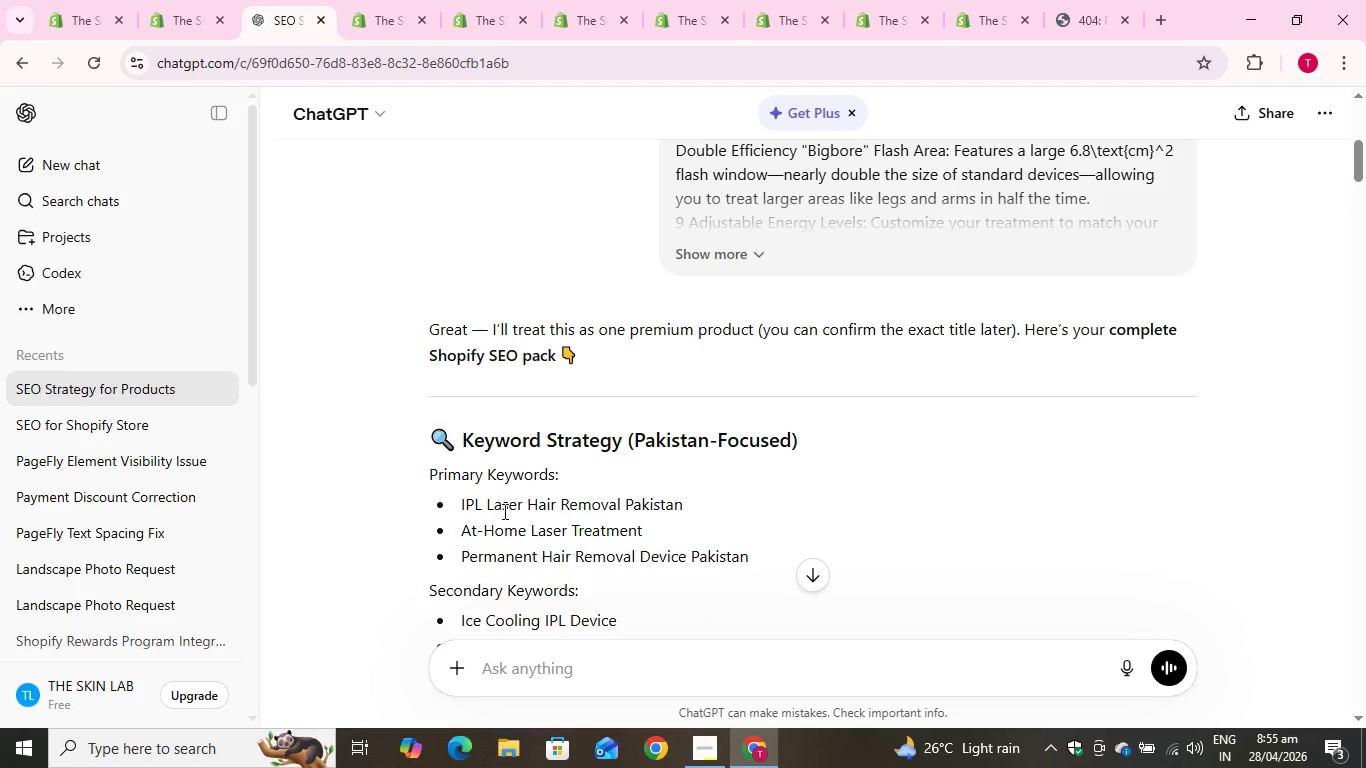 
scroll: coordinate [502, 509], scroll_direction: down, amount: 3.0
 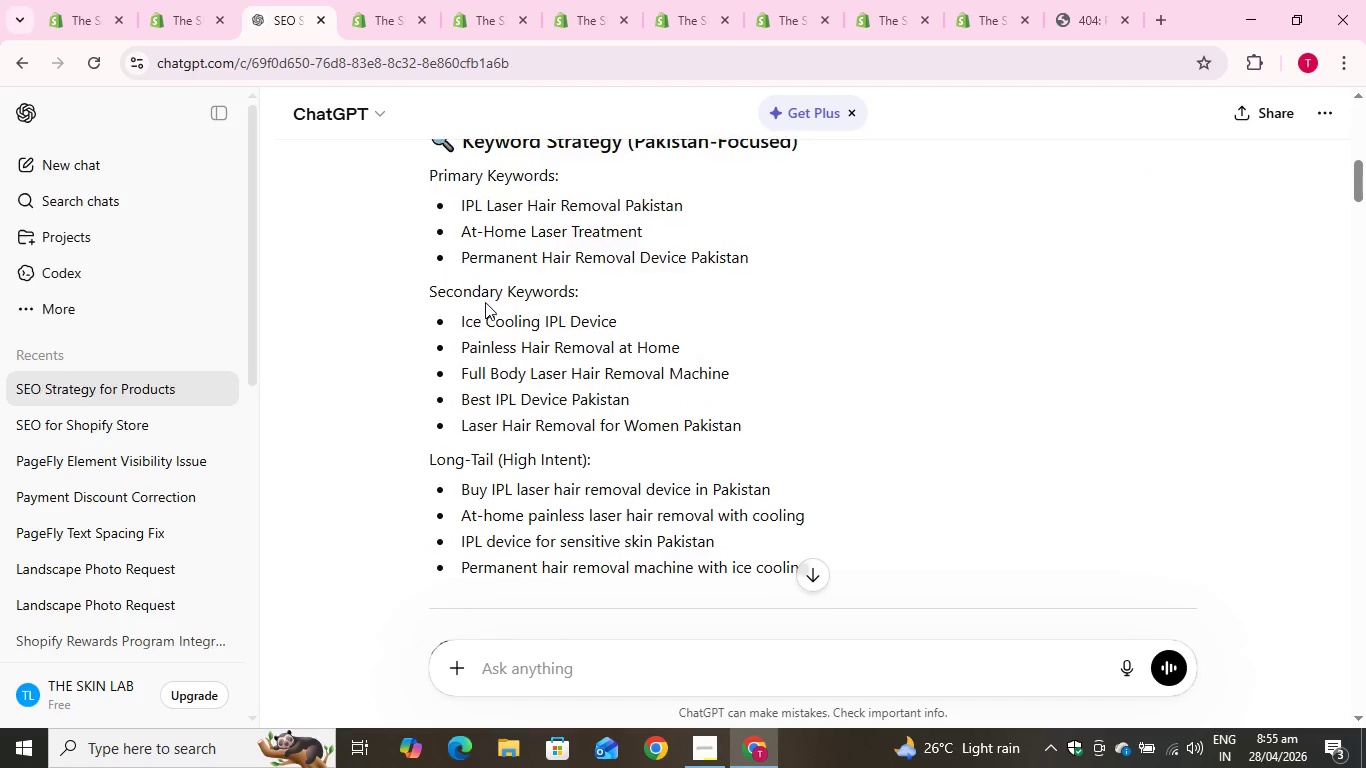 
scroll: coordinate [485, 302], scroll_direction: up, amount: 2.0
 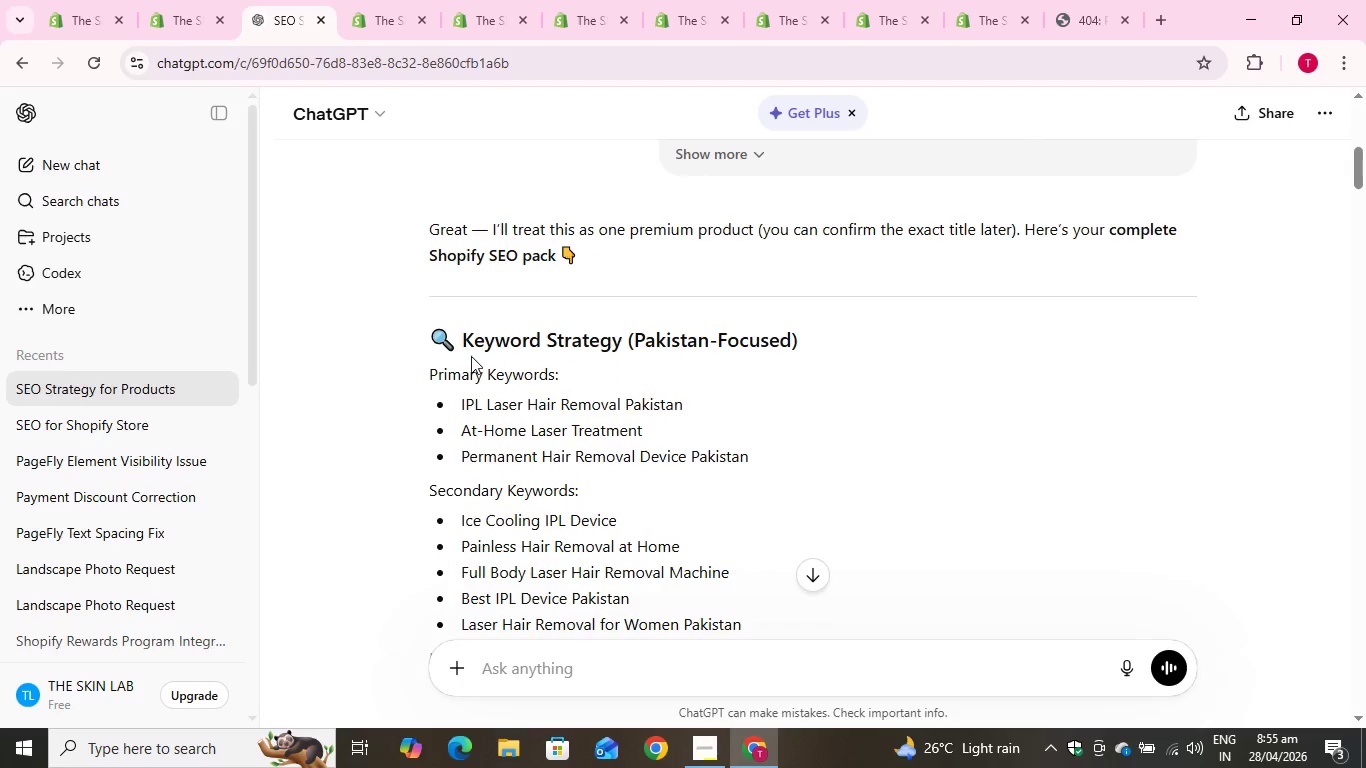 
scroll: coordinate [471, 354], scroll_direction: down, amount: 2.0
 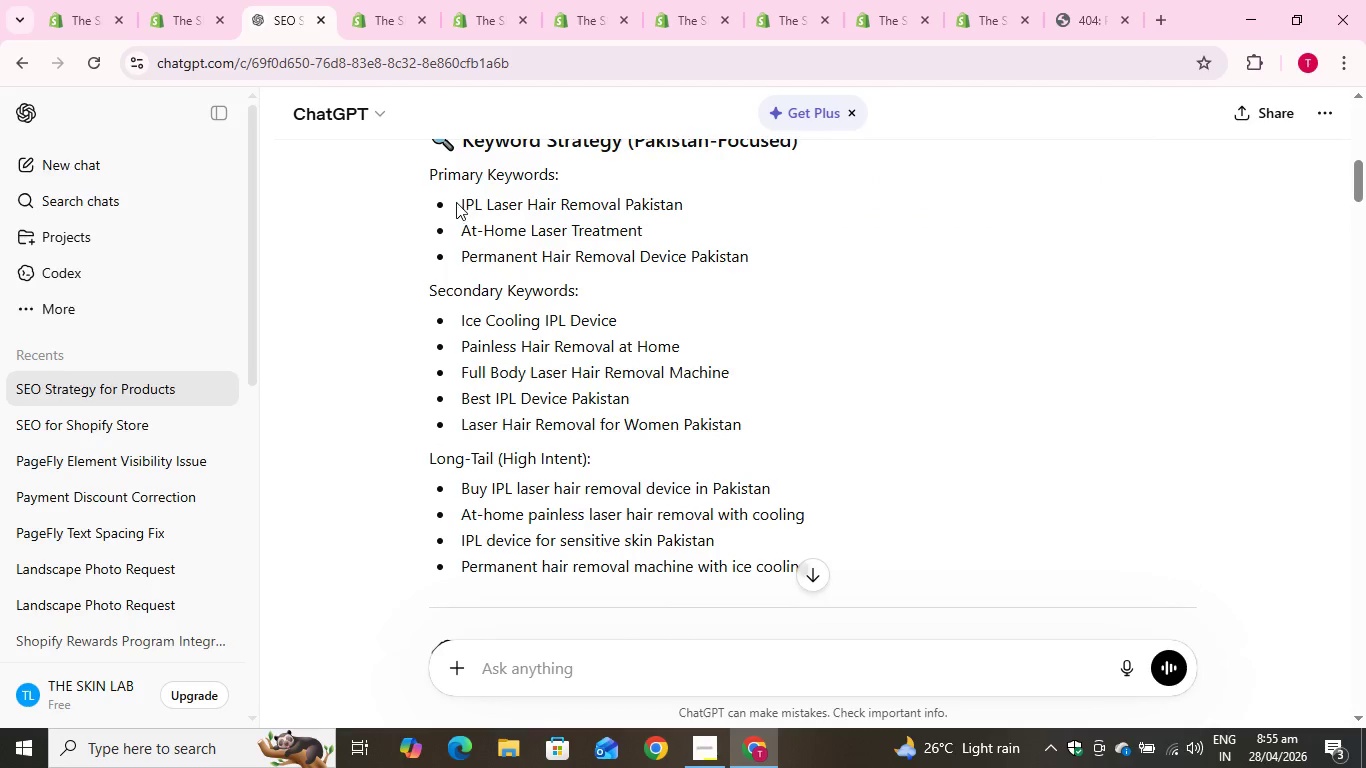 
left_click_drag(start_coordinate=[456, 202], to_coordinate=[691, 204])
 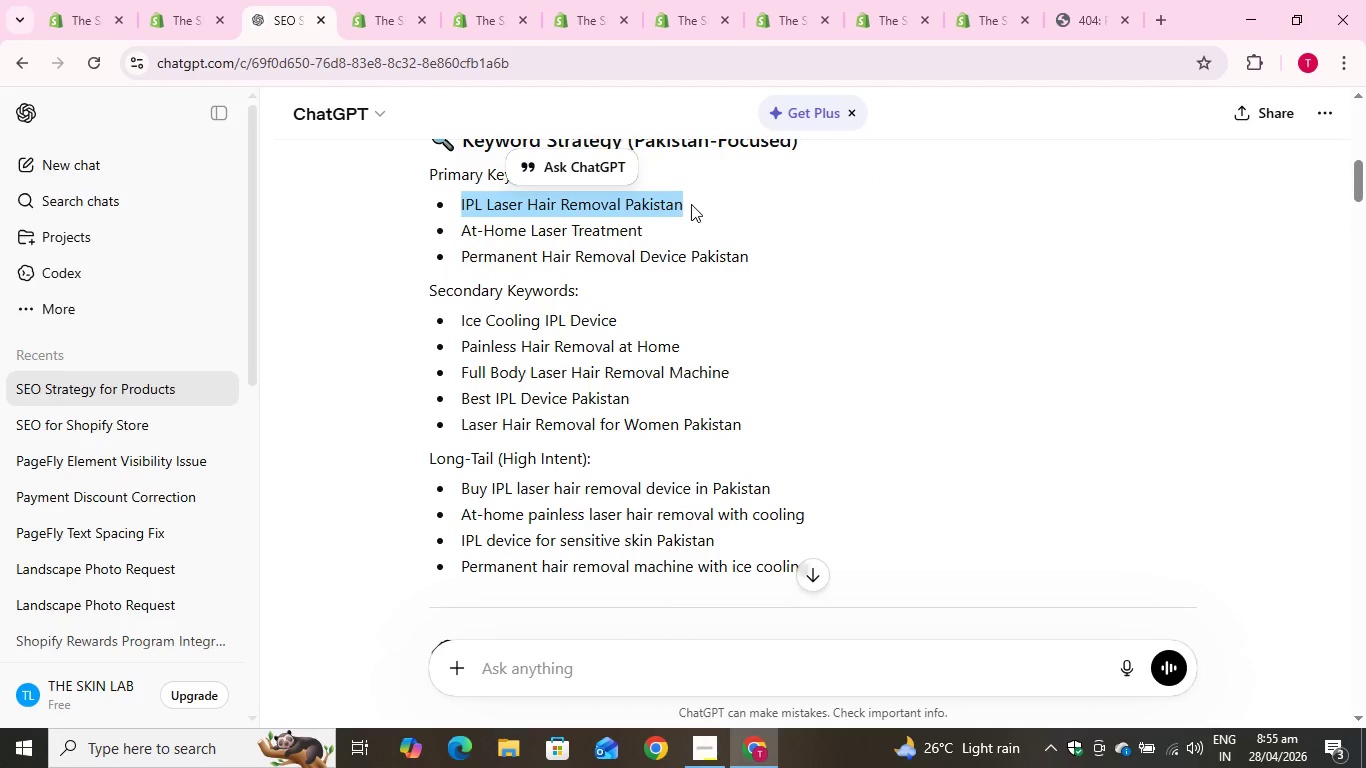 
key(Control+C)
 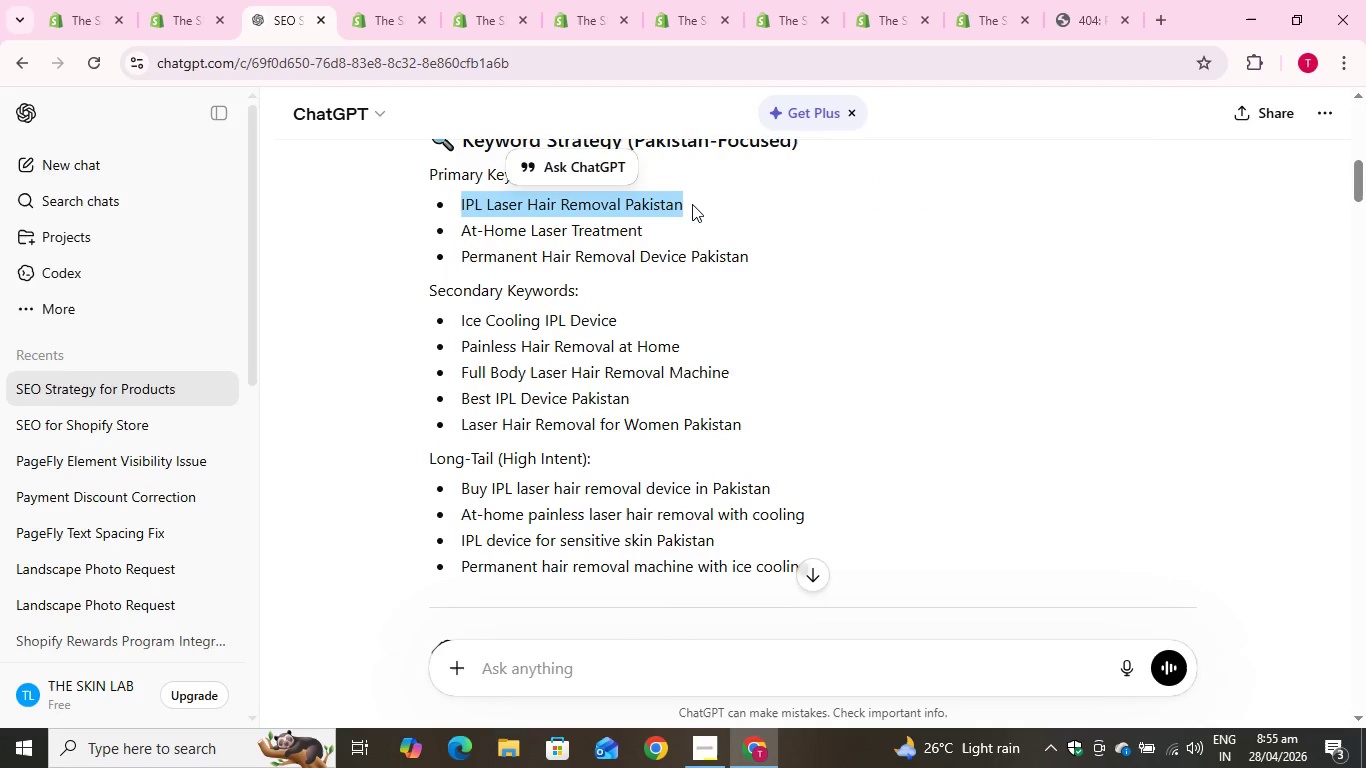 
key(Control+C)
 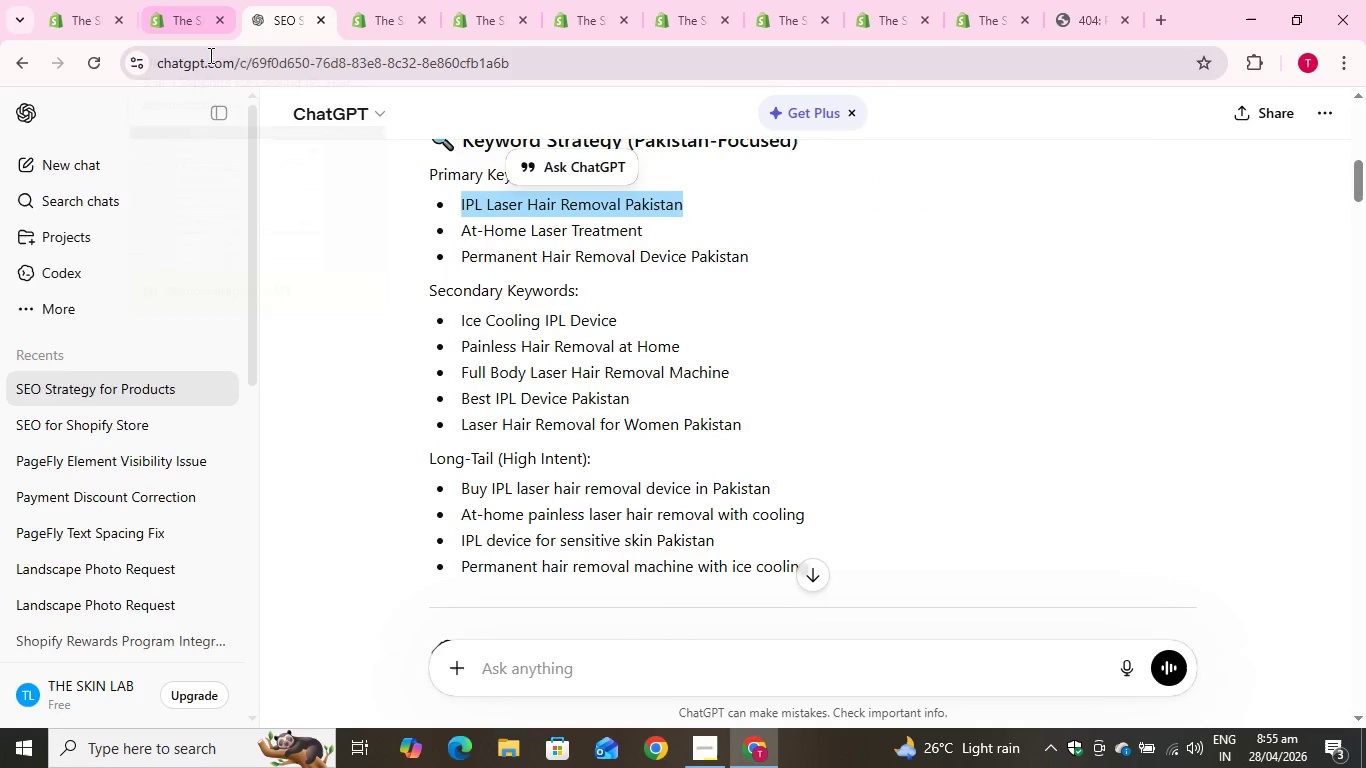 
left_click([186, 4])
 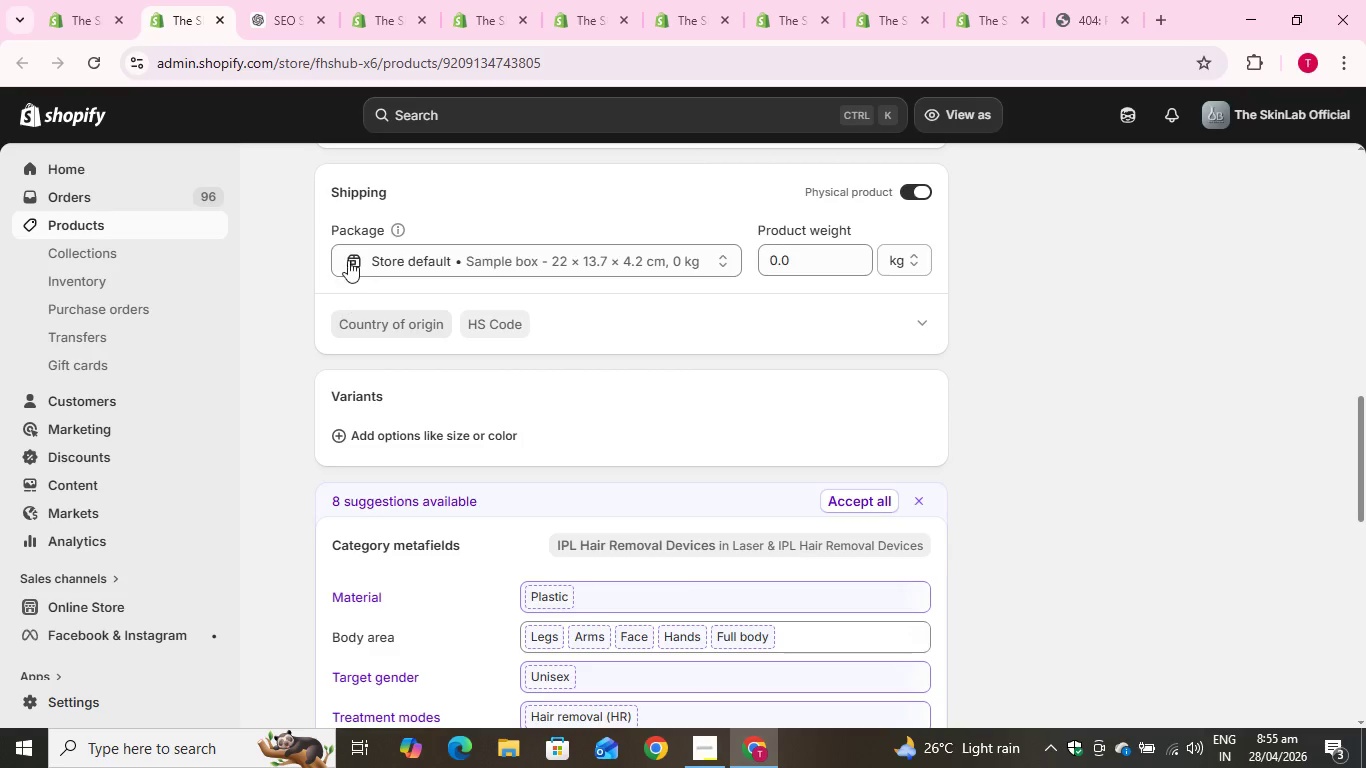 
scroll: coordinate [418, 380], scroll_direction: up, amount: 13.0
 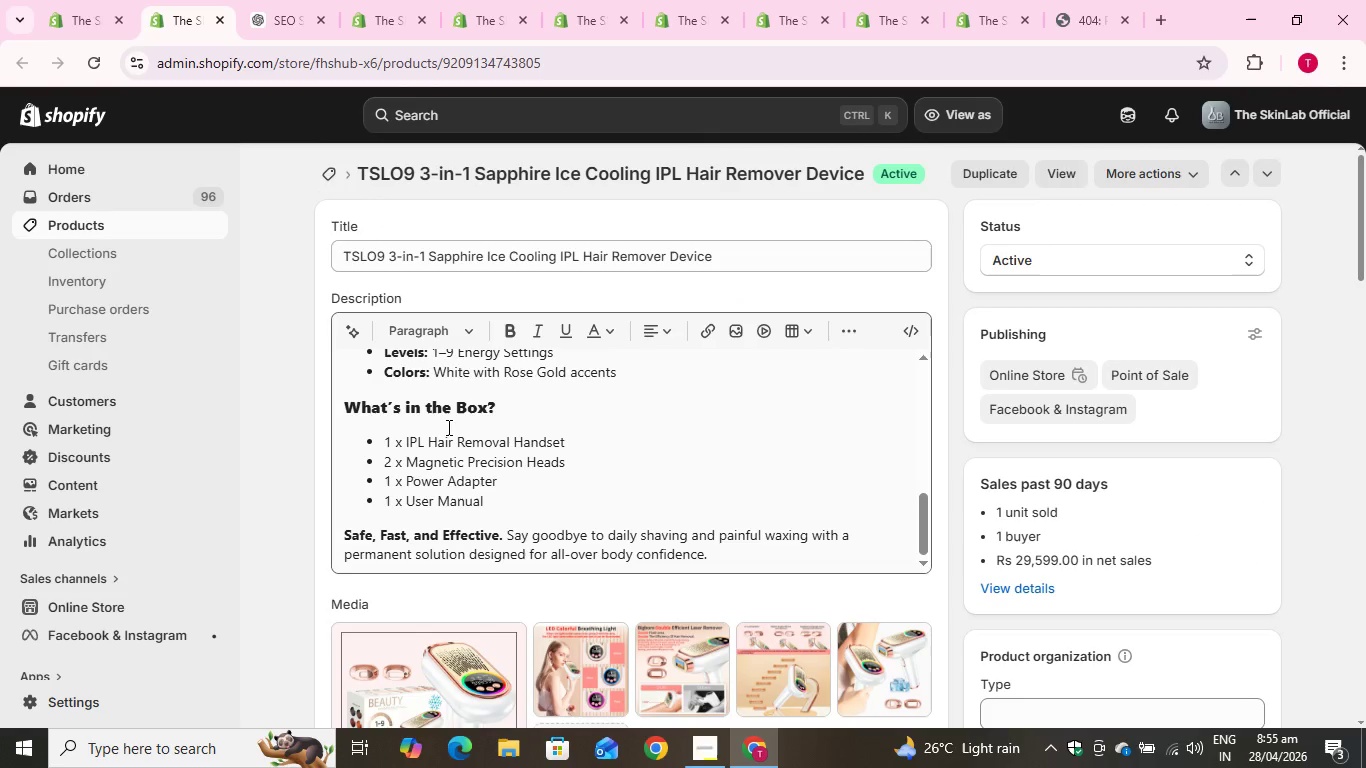 
left_click([447, 427])
 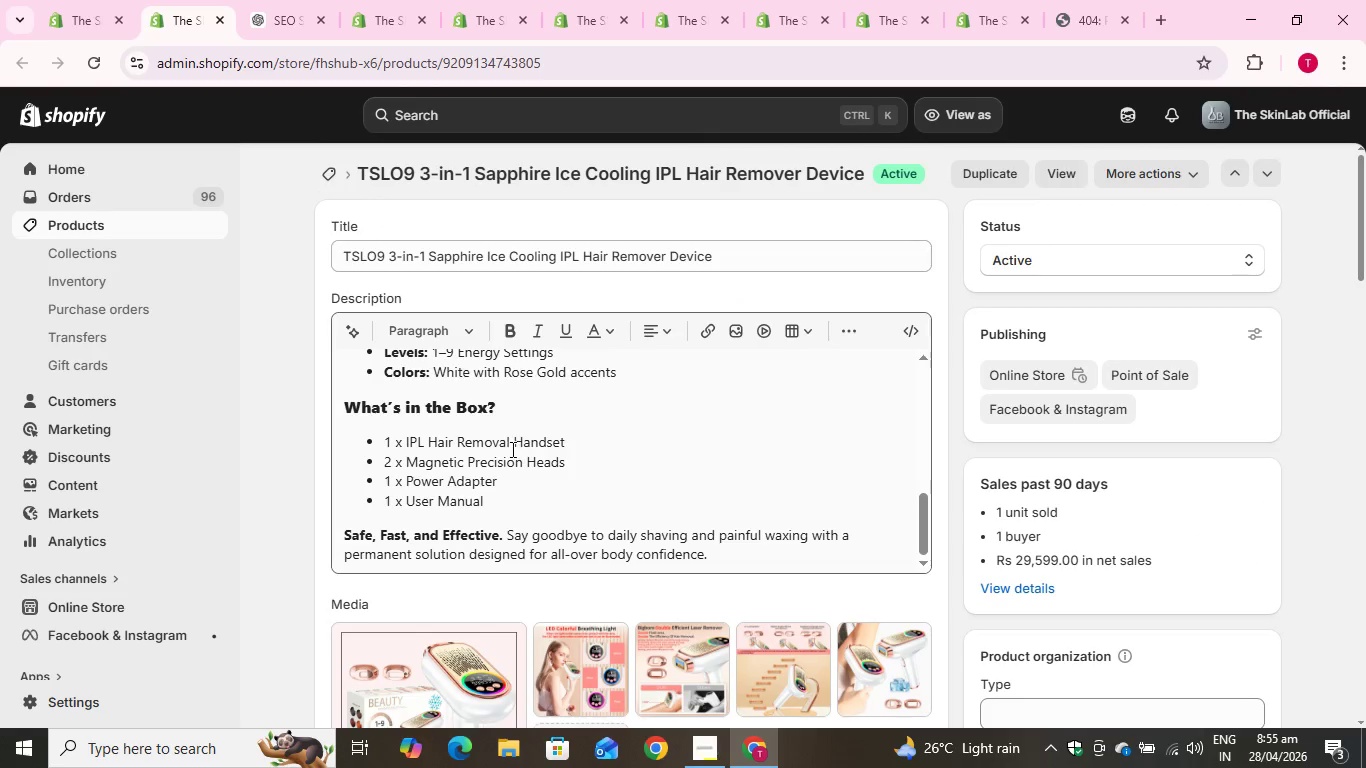 
scroll: coordinate [511, 439], scroll_direction: up, amount: 12.0
 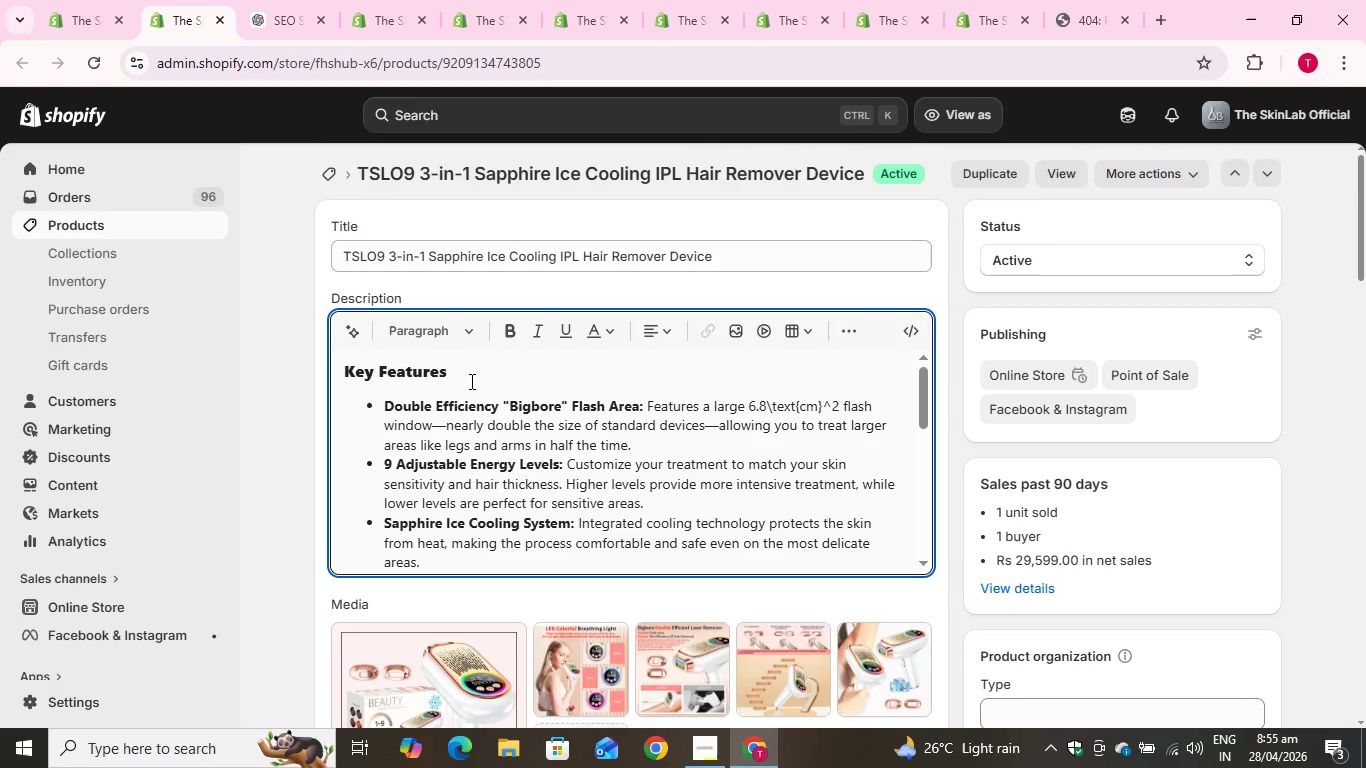 
left_click([461, 358])
 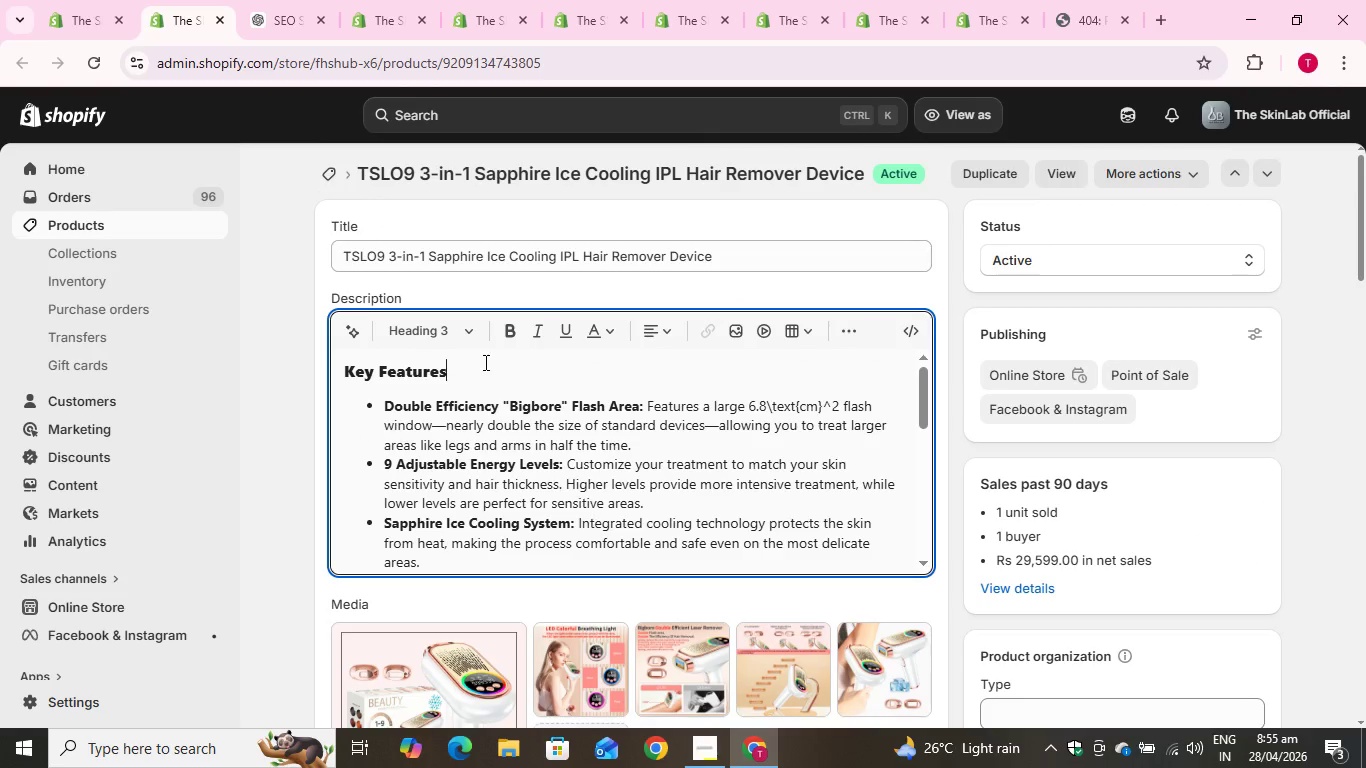 
type( of )
 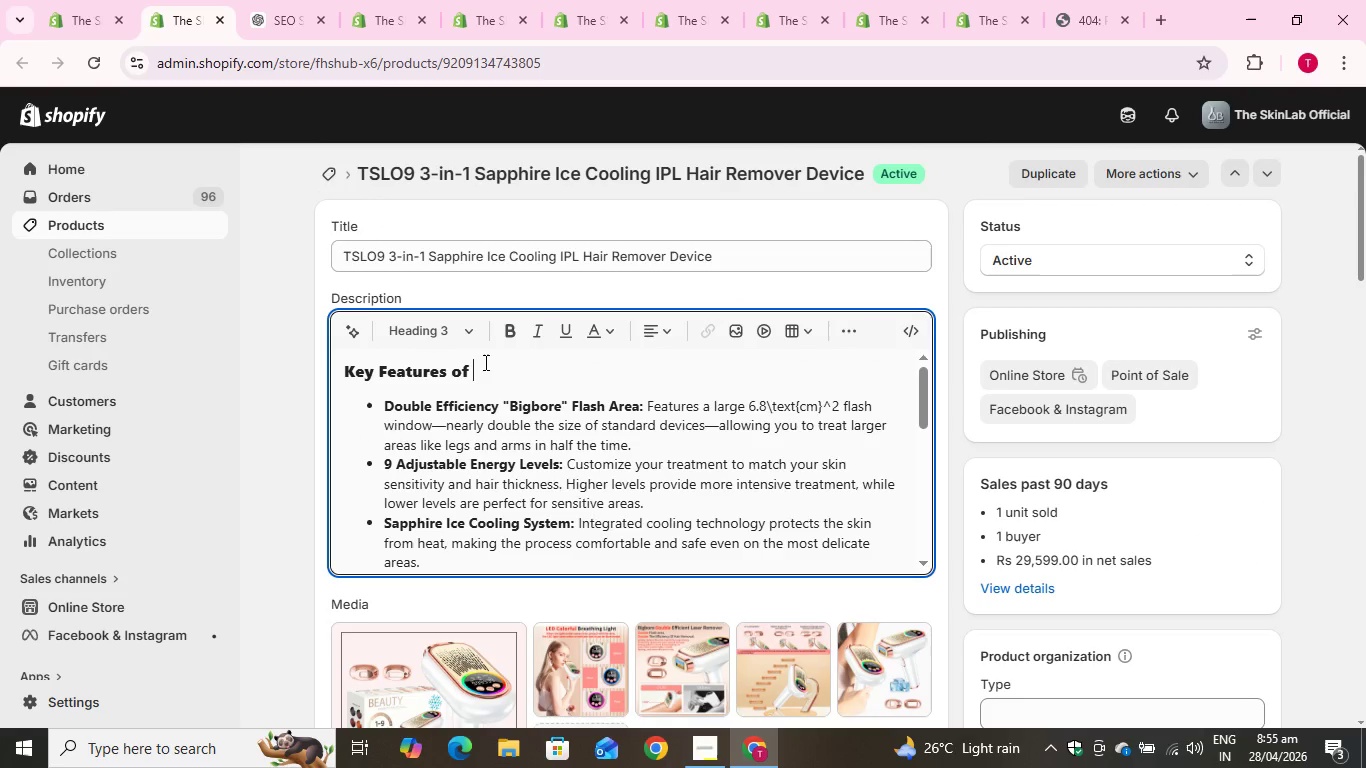 
key(Control+V)
 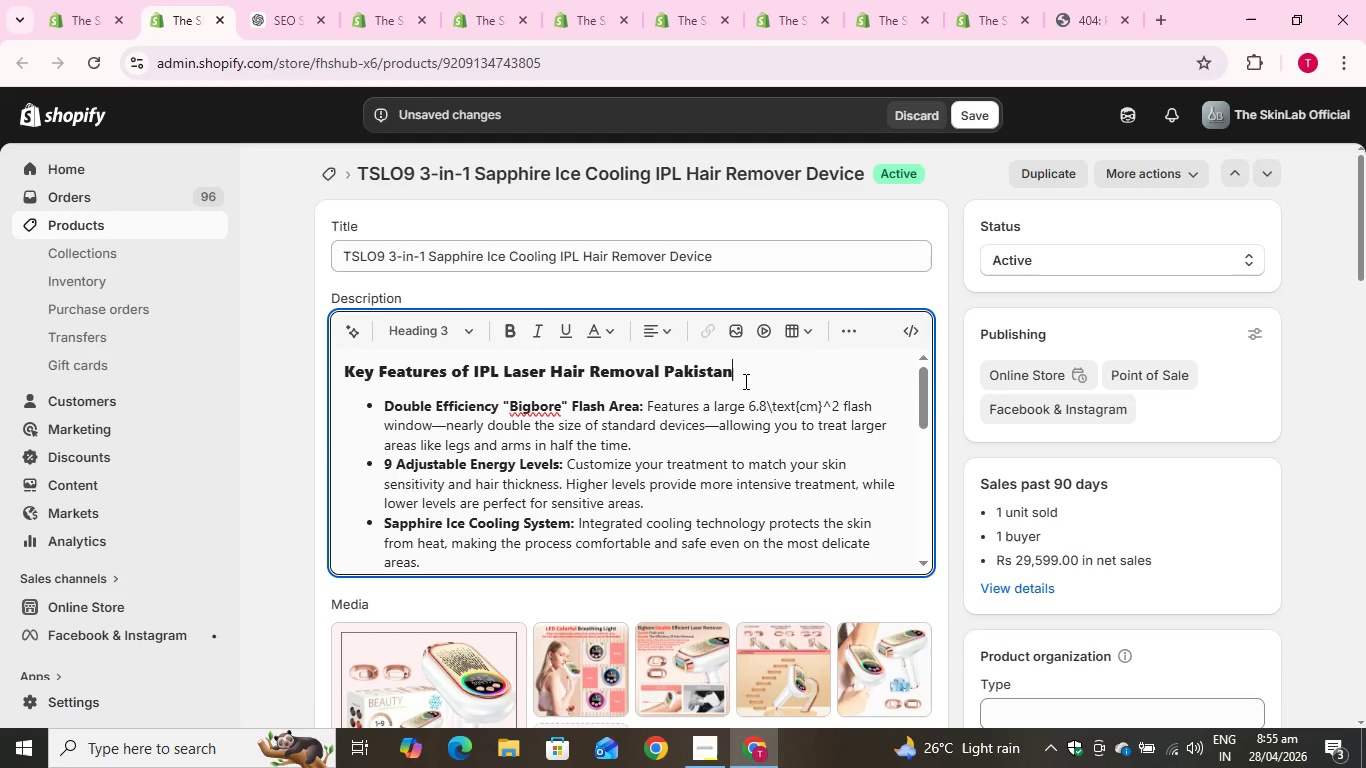 
wait(6.0)
 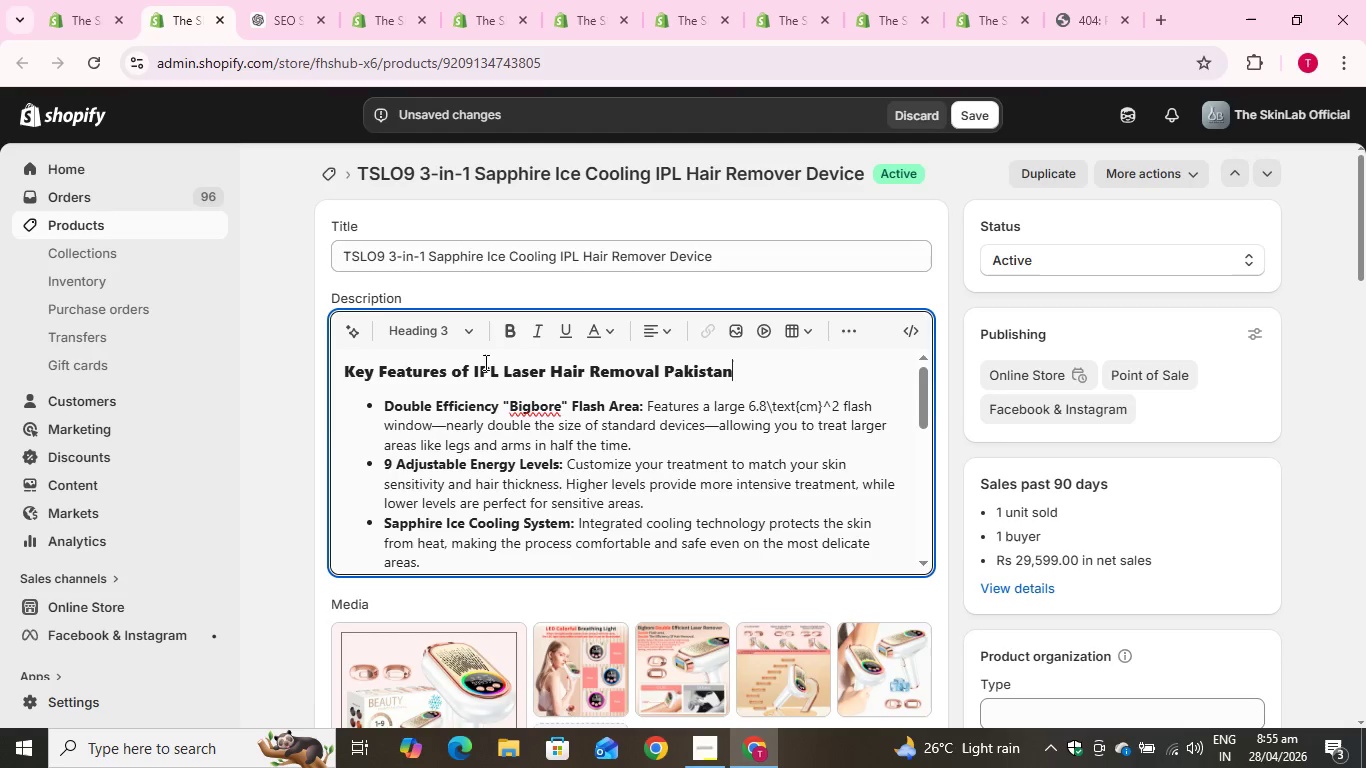 
scroll: coordinate [482, 490], scroll_direction: down, amount: 2.0
 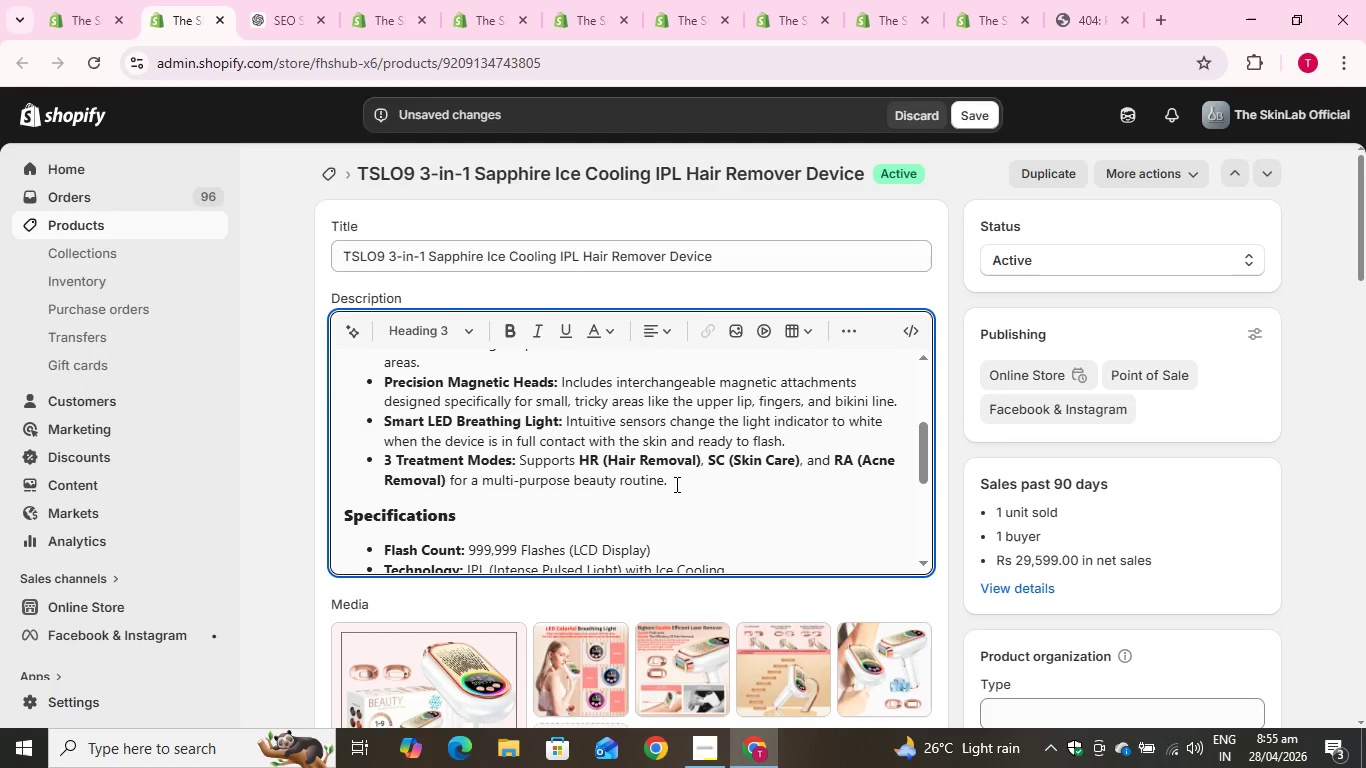 
left_click([675, 480])
 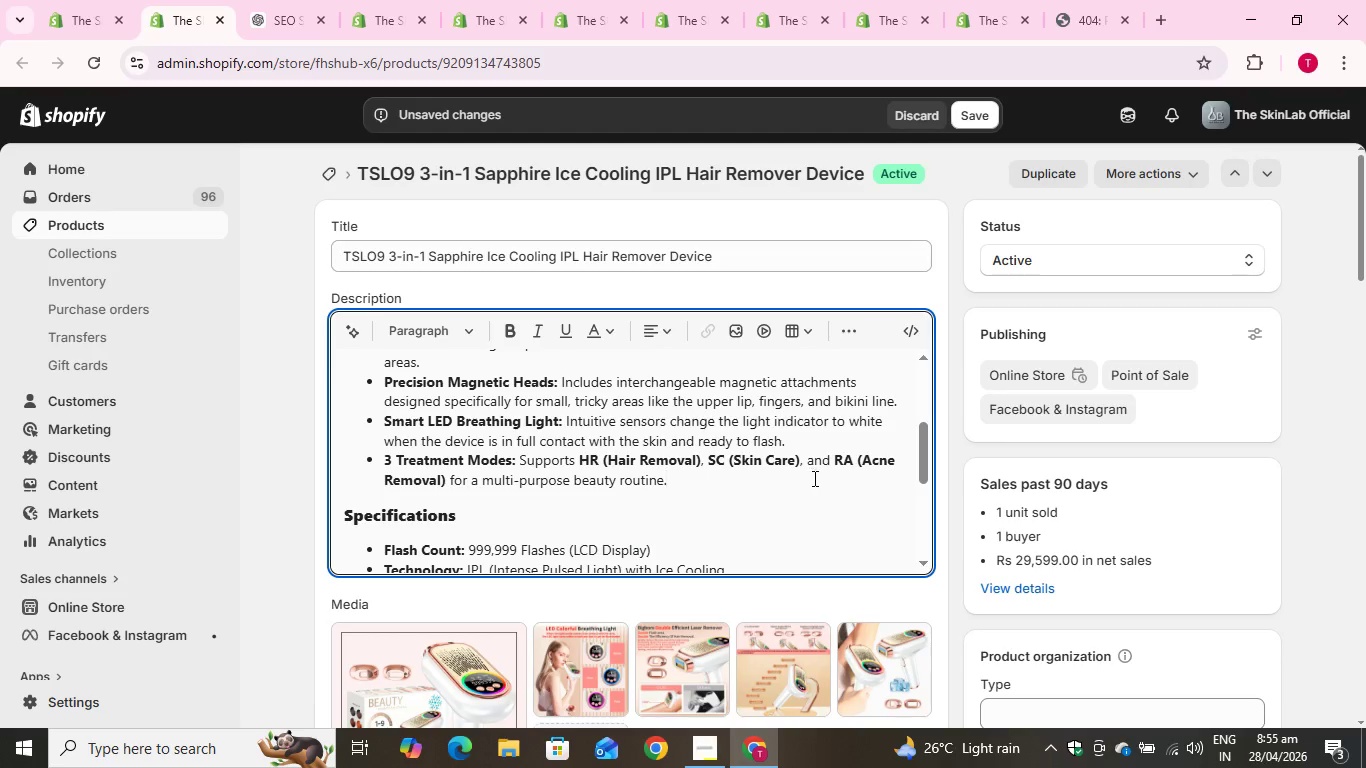 
scroll: coordinate [534, 489], scroll_direction: down, amount: 4.0
 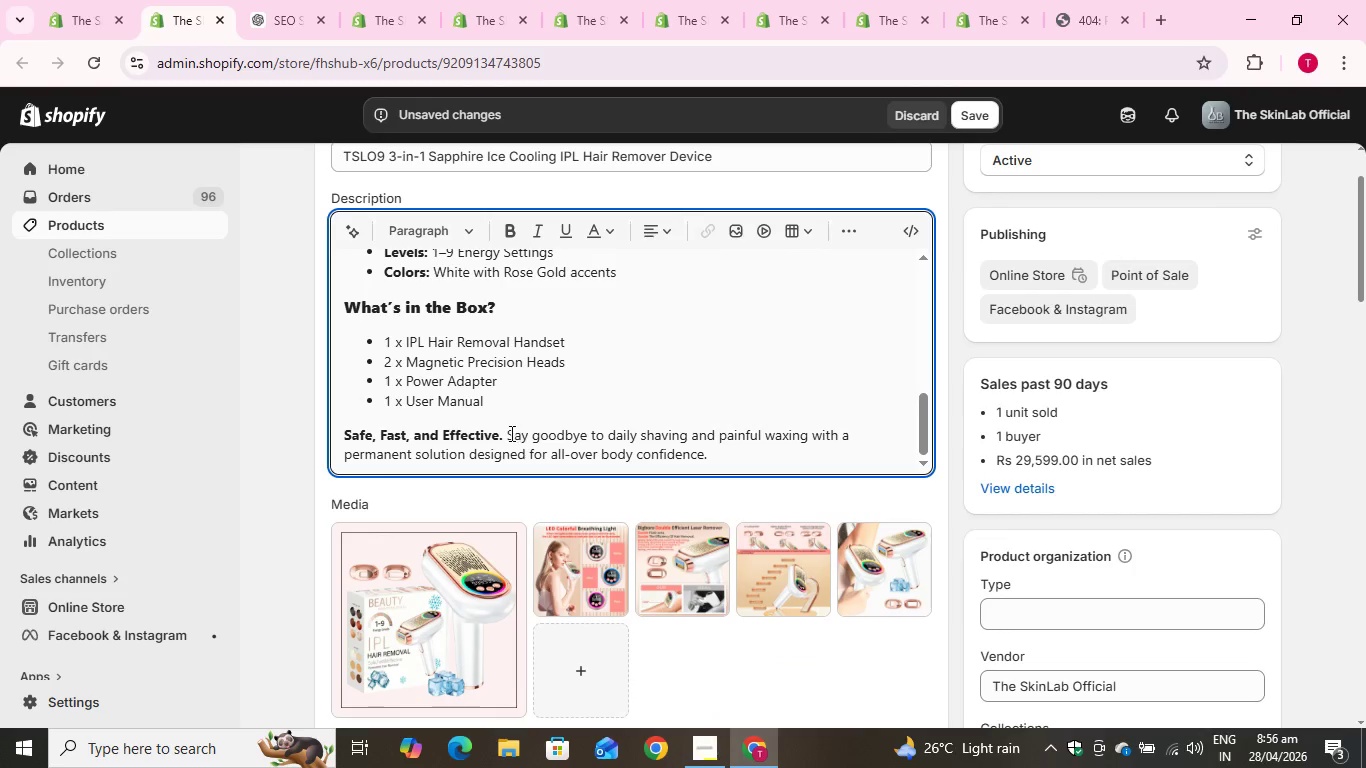 
left_click([506, 435])
 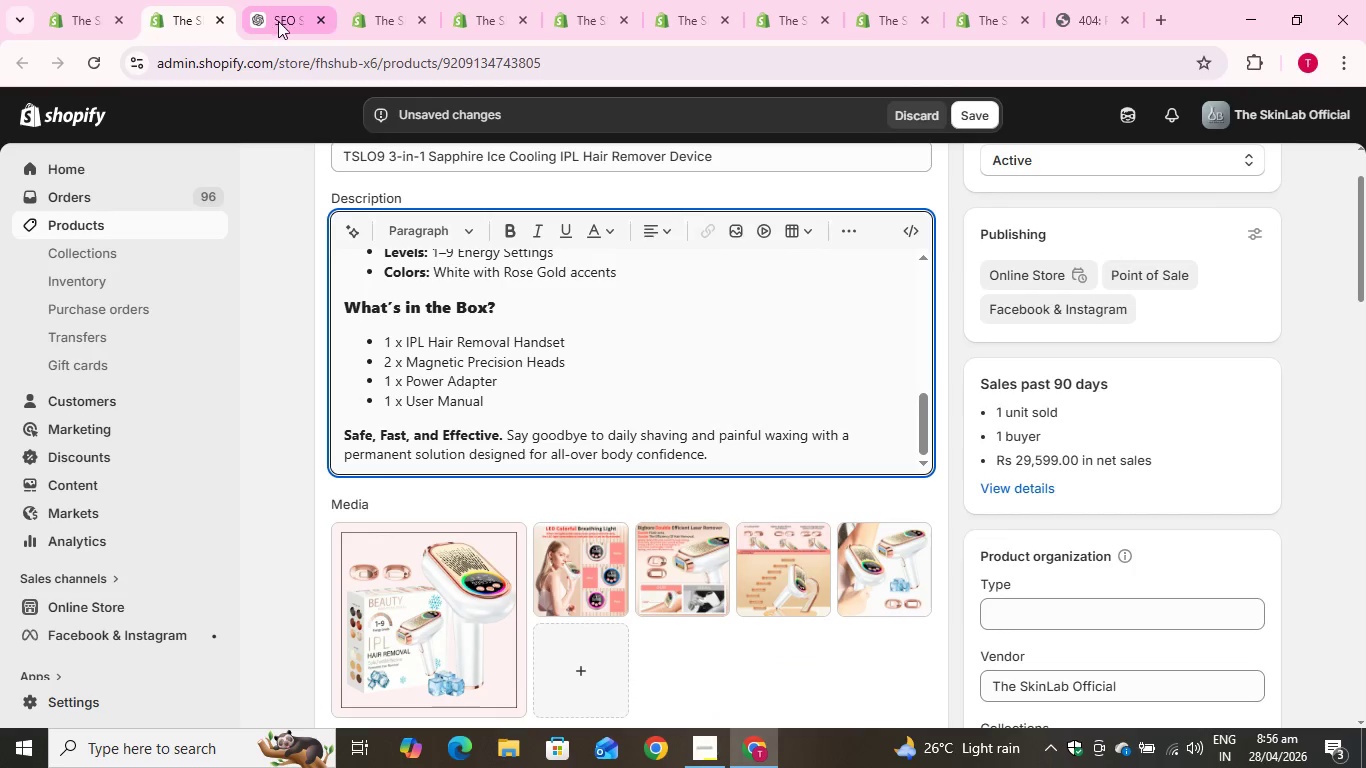 
left_click([275, 5])
 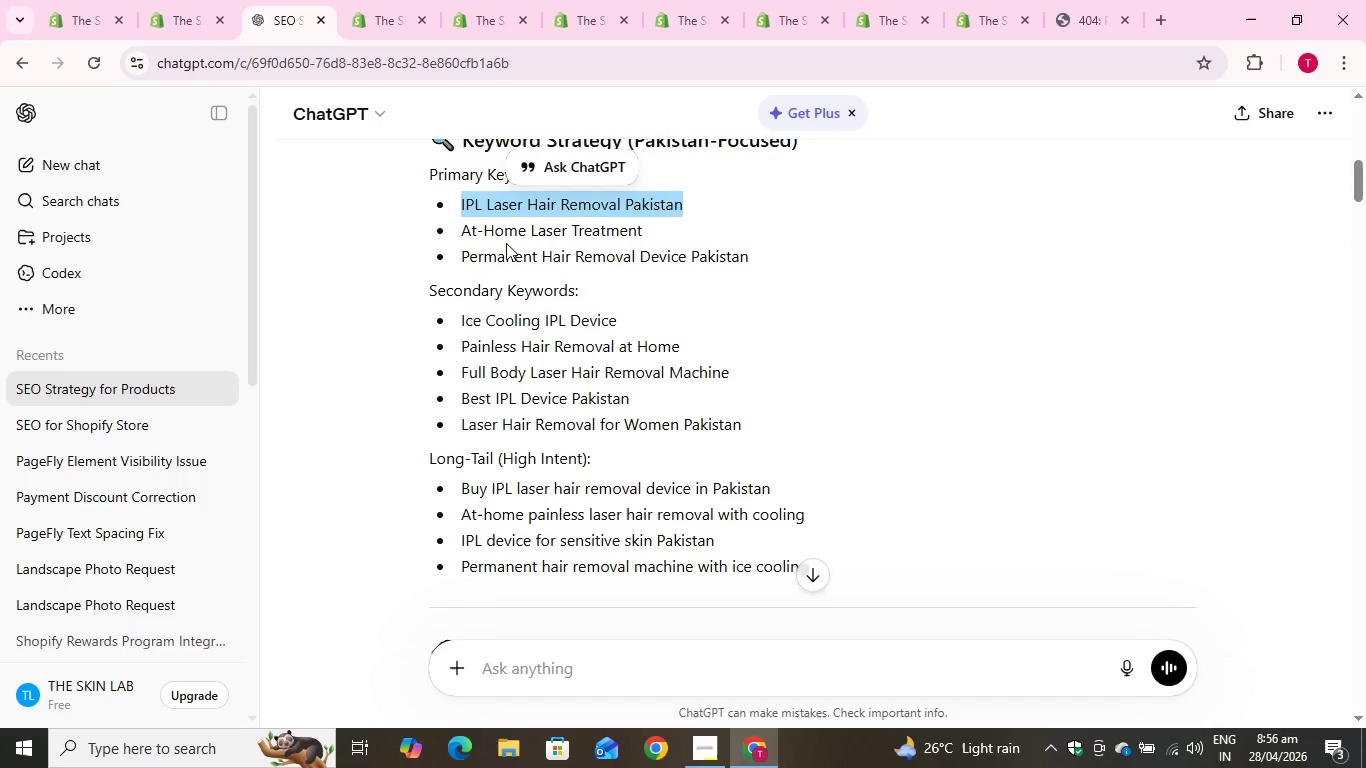 
left_click([506, 243])
 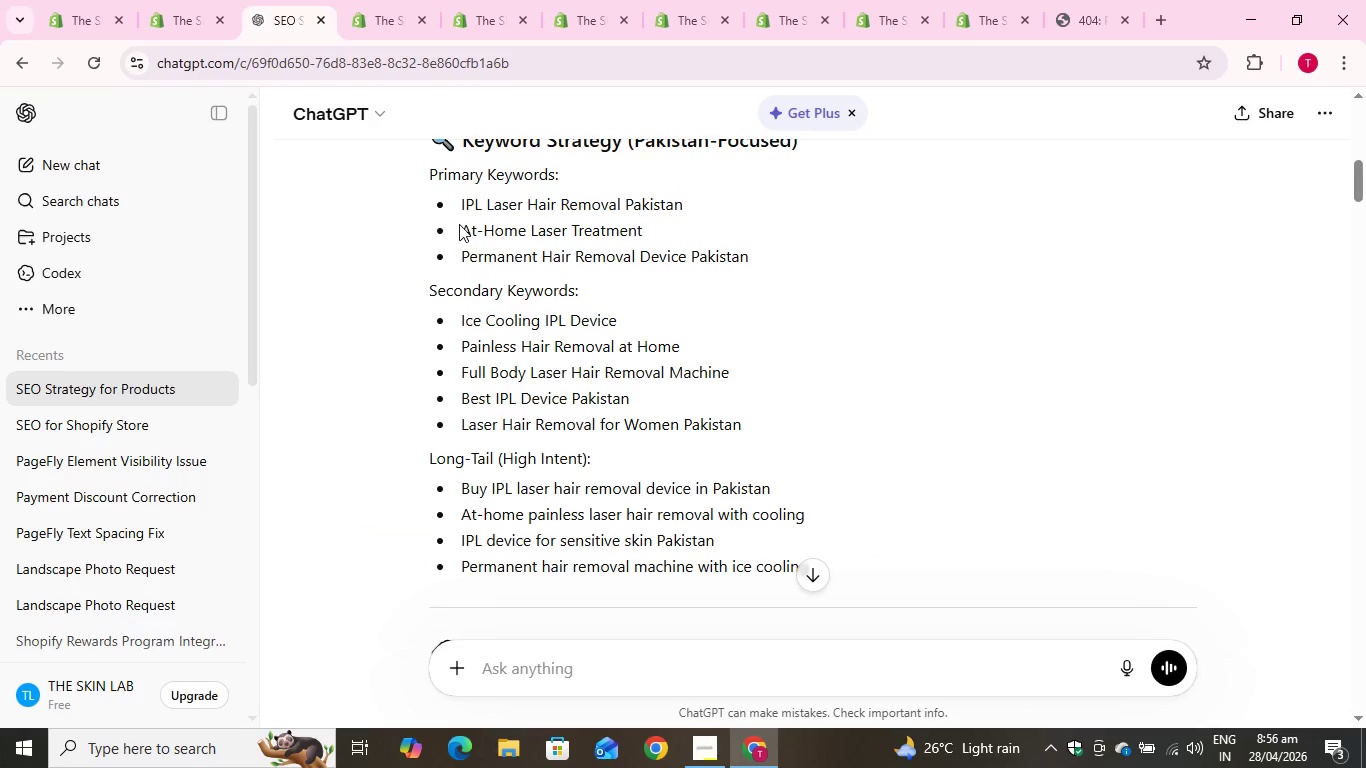 
left_click_drag(start_coordinate=[459, 224], to_coordinate=[650, 230])
 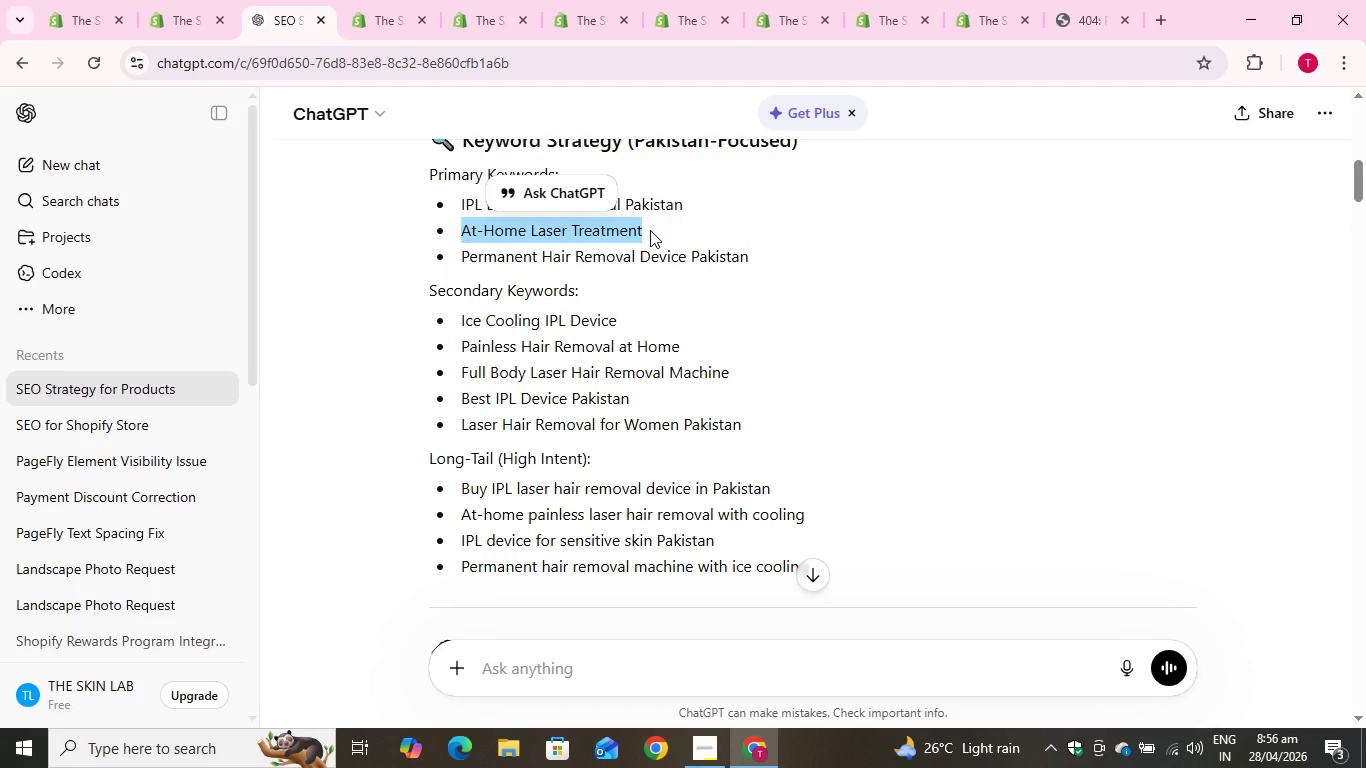 
key(Control+C)
 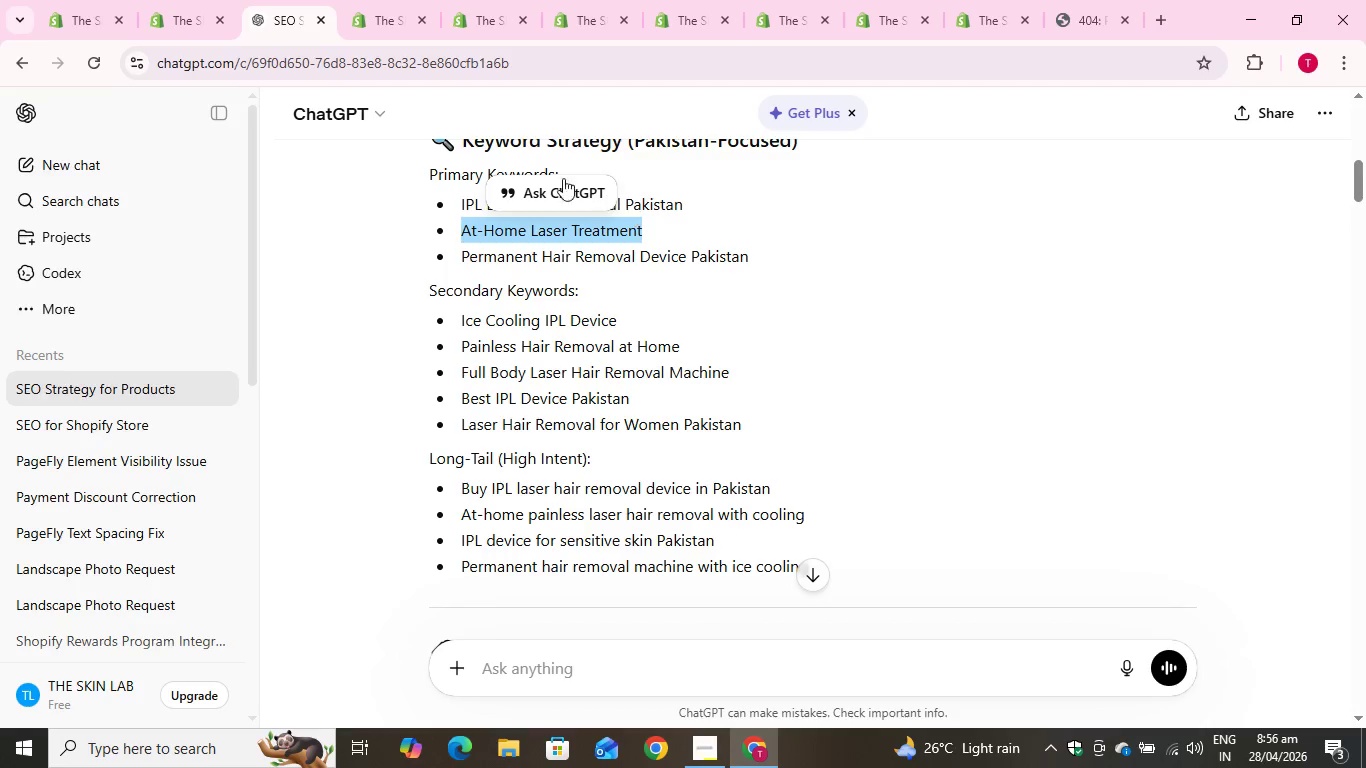 
key(Control+C)
 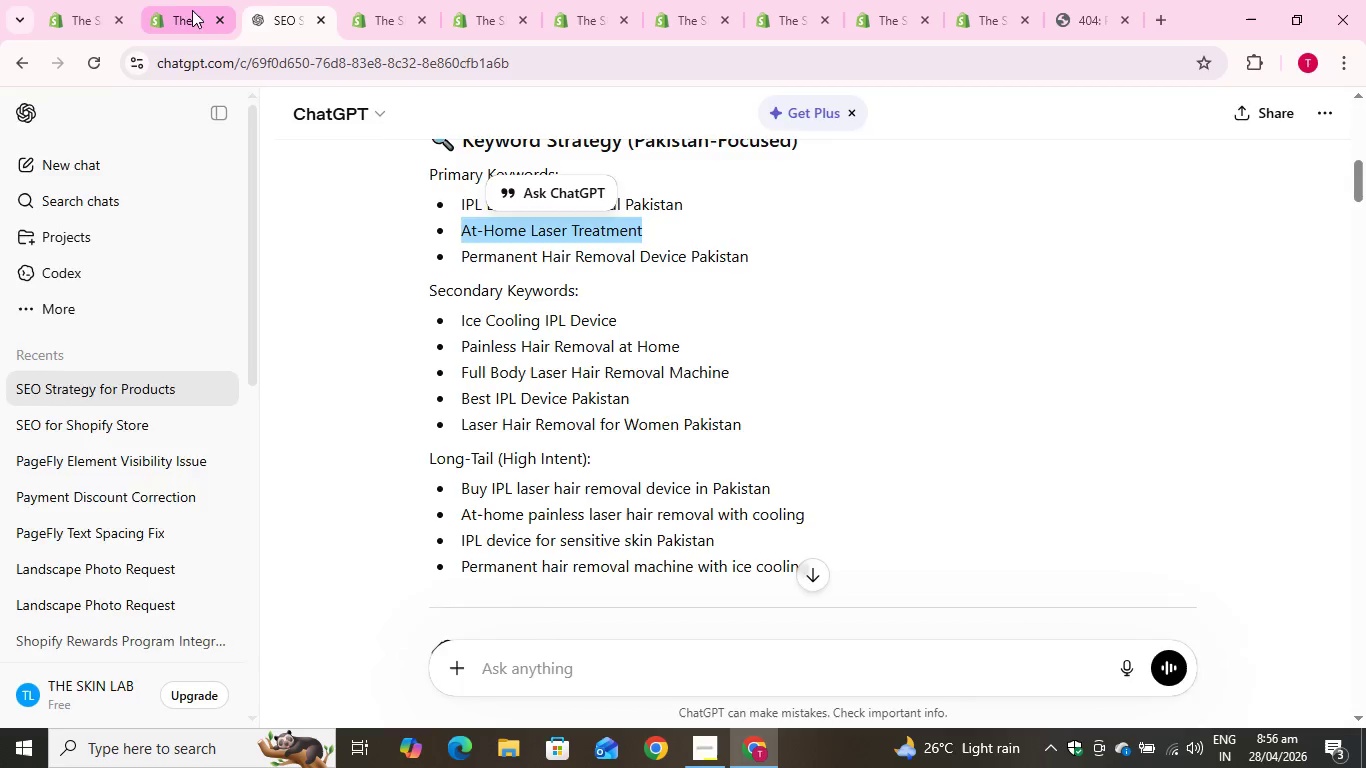 
left_click([190, 10])
 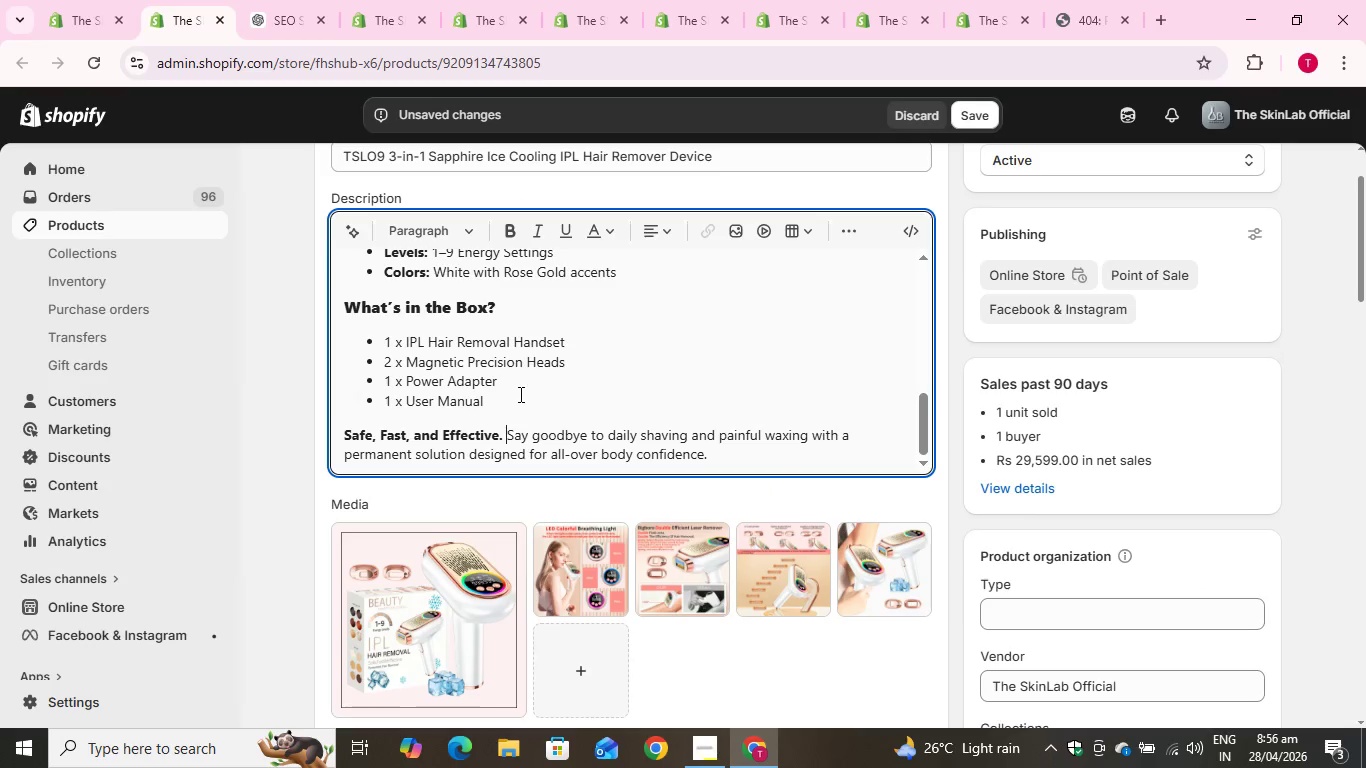 
key(Control+V)
 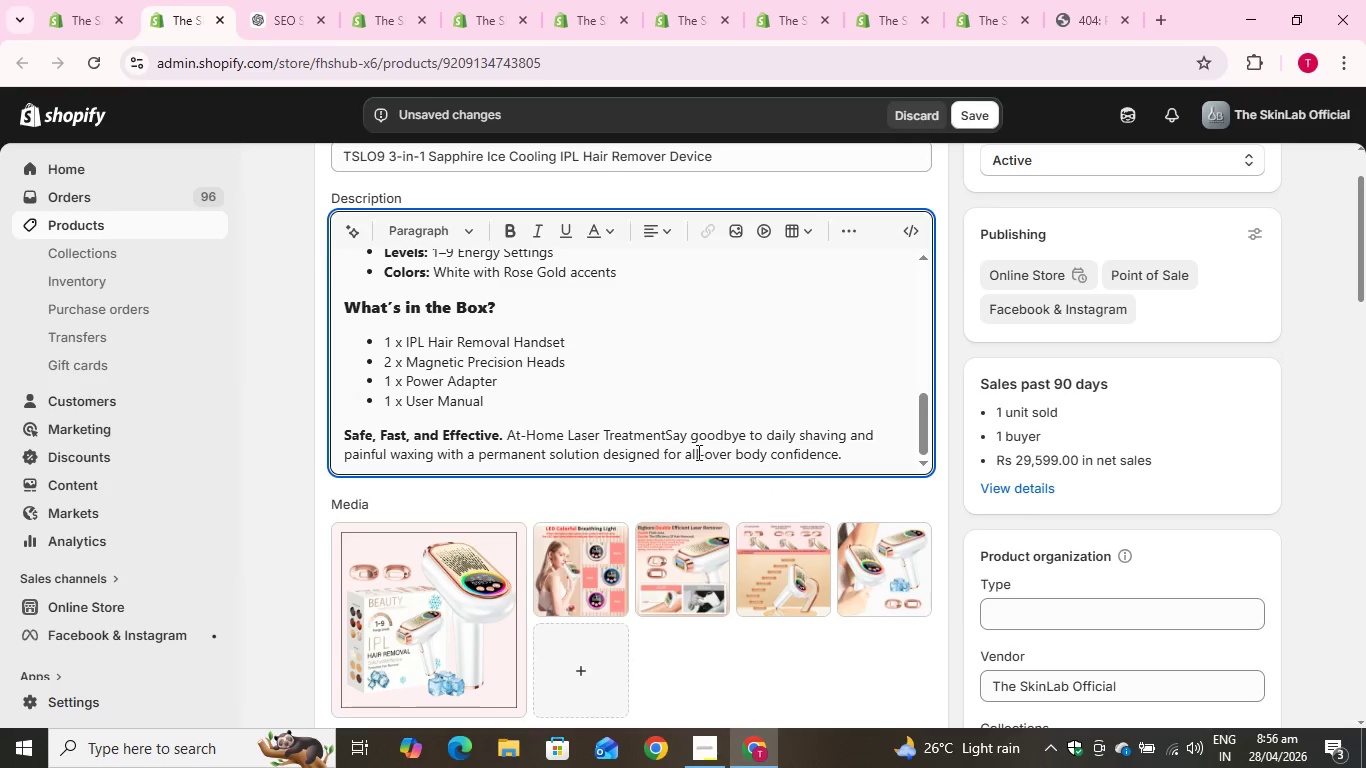 
key(Space)
 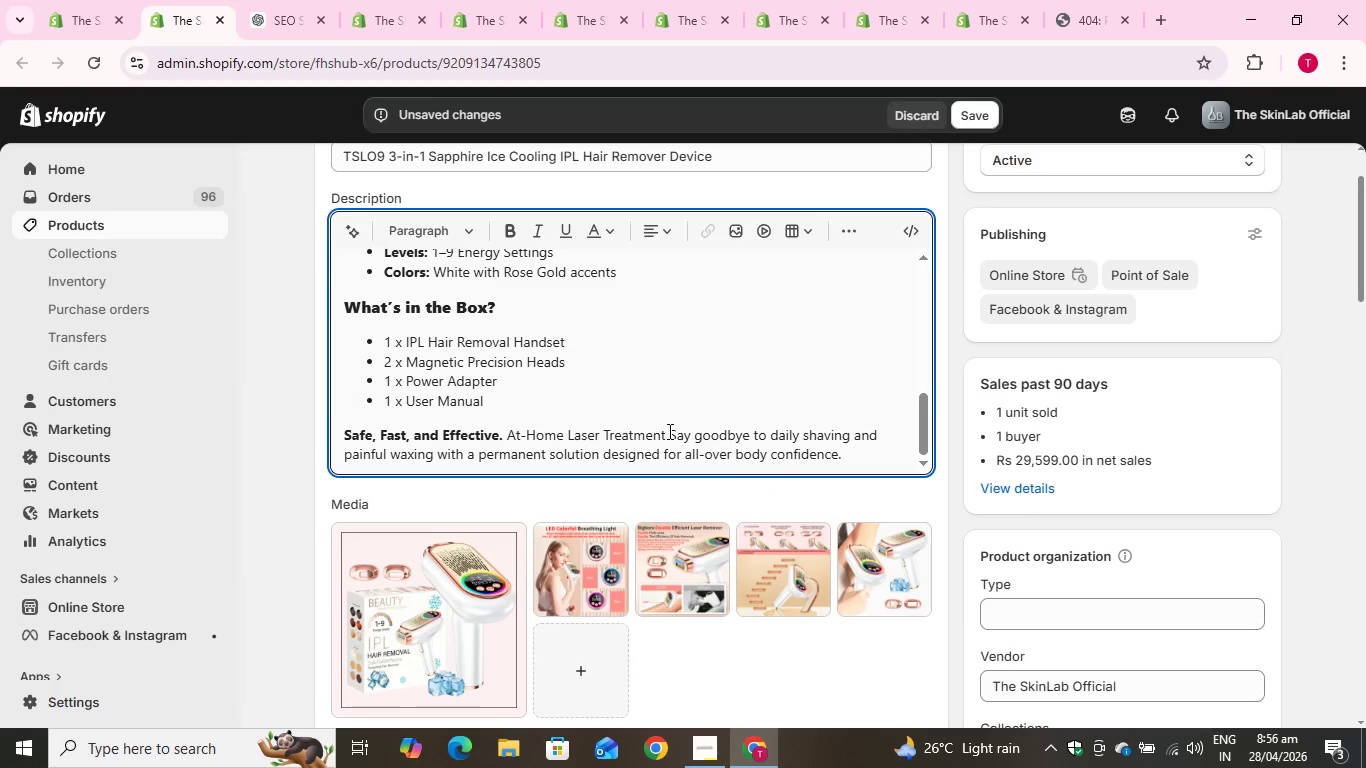 
key(Backspace)
 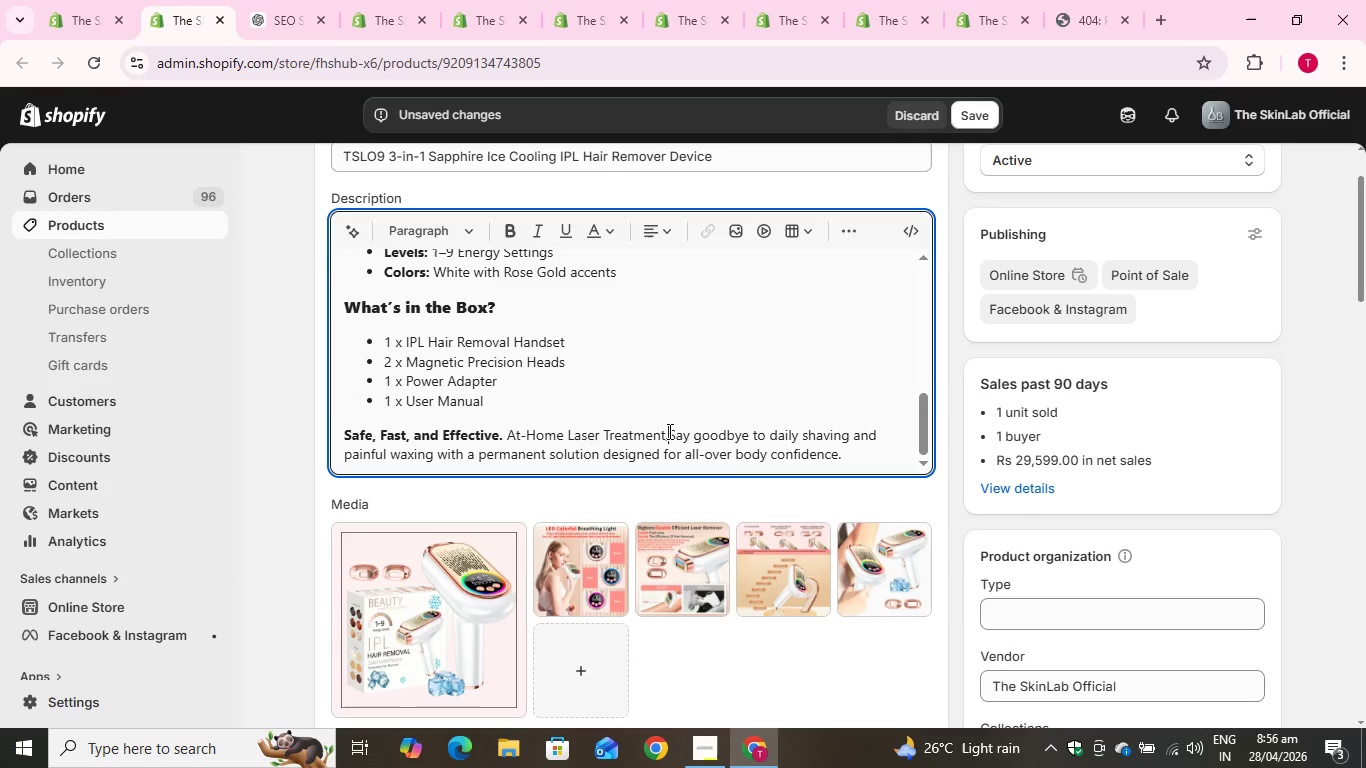 
key(Comma)
 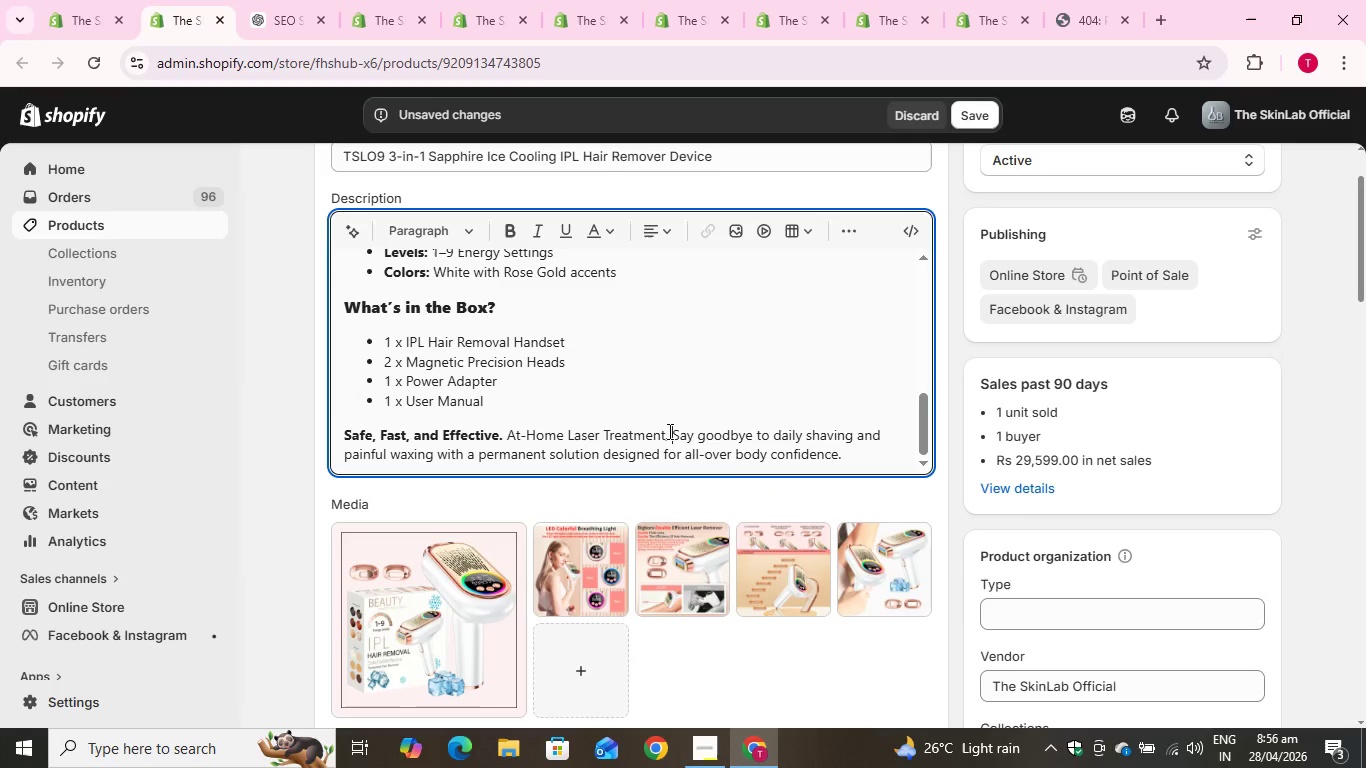 
key(Space)
 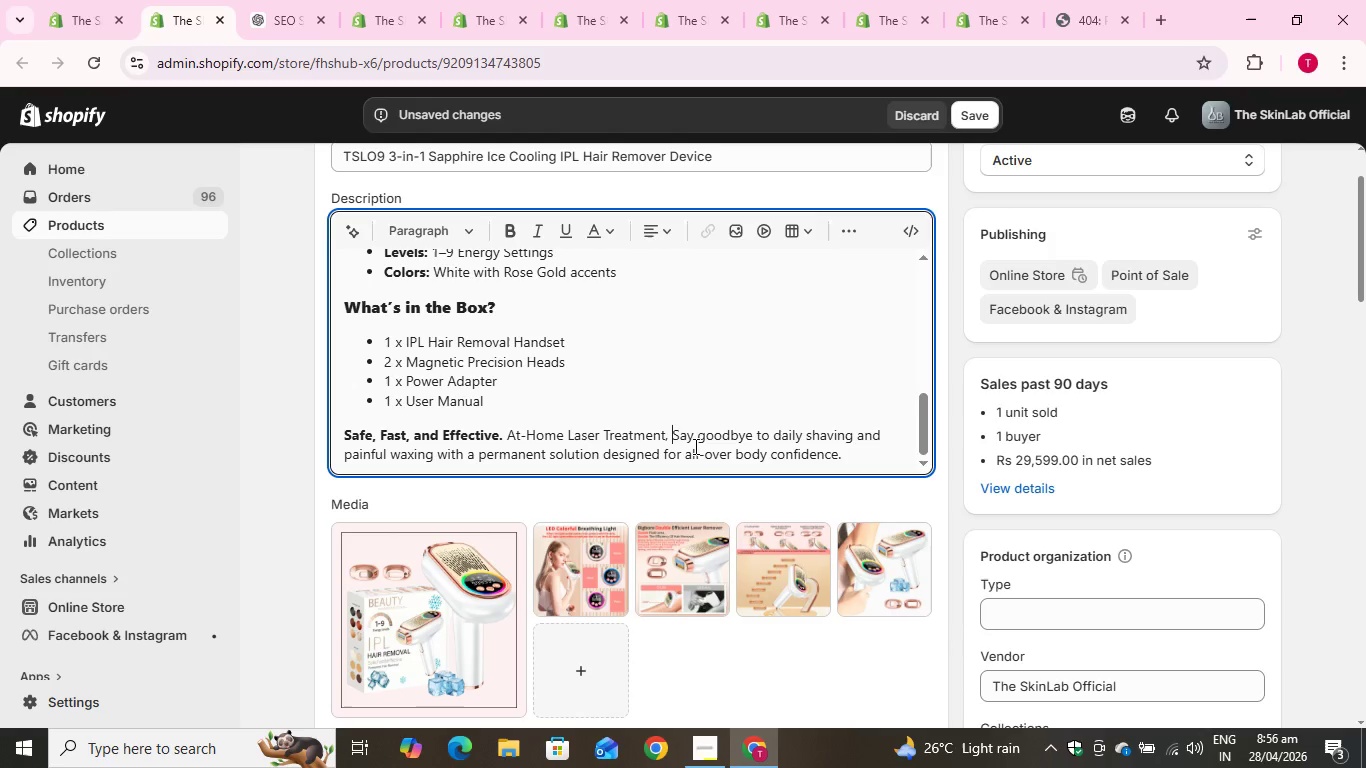 
key(ArrowRight)
 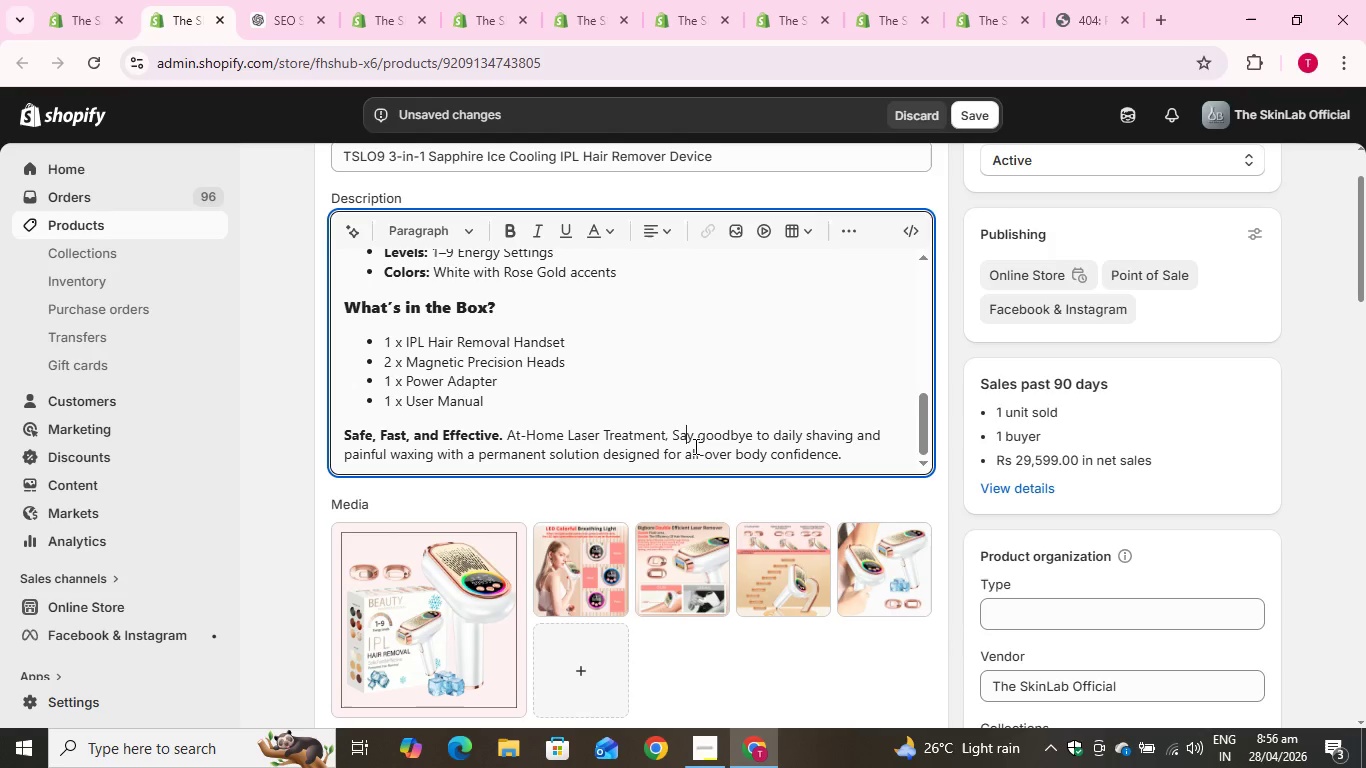 
key(ArrowRight)
 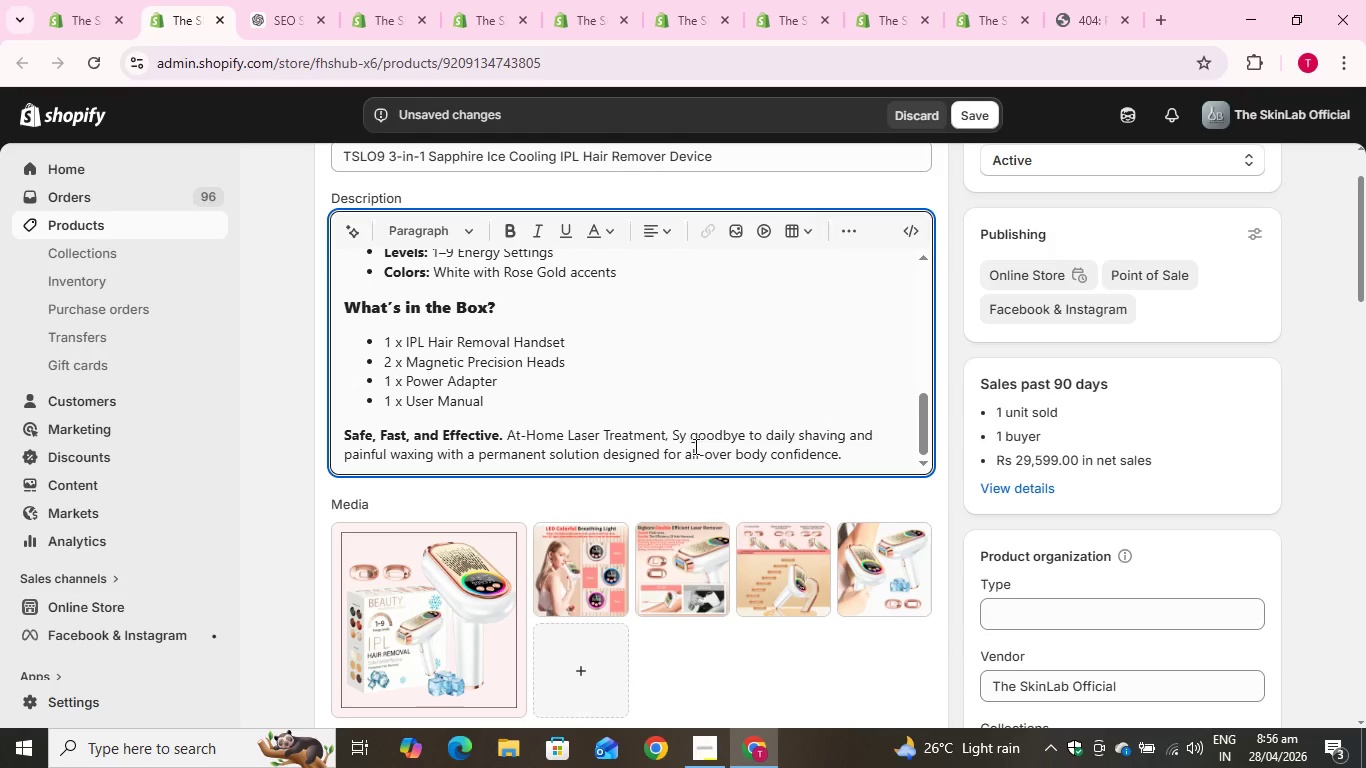 
key(Backspace)
 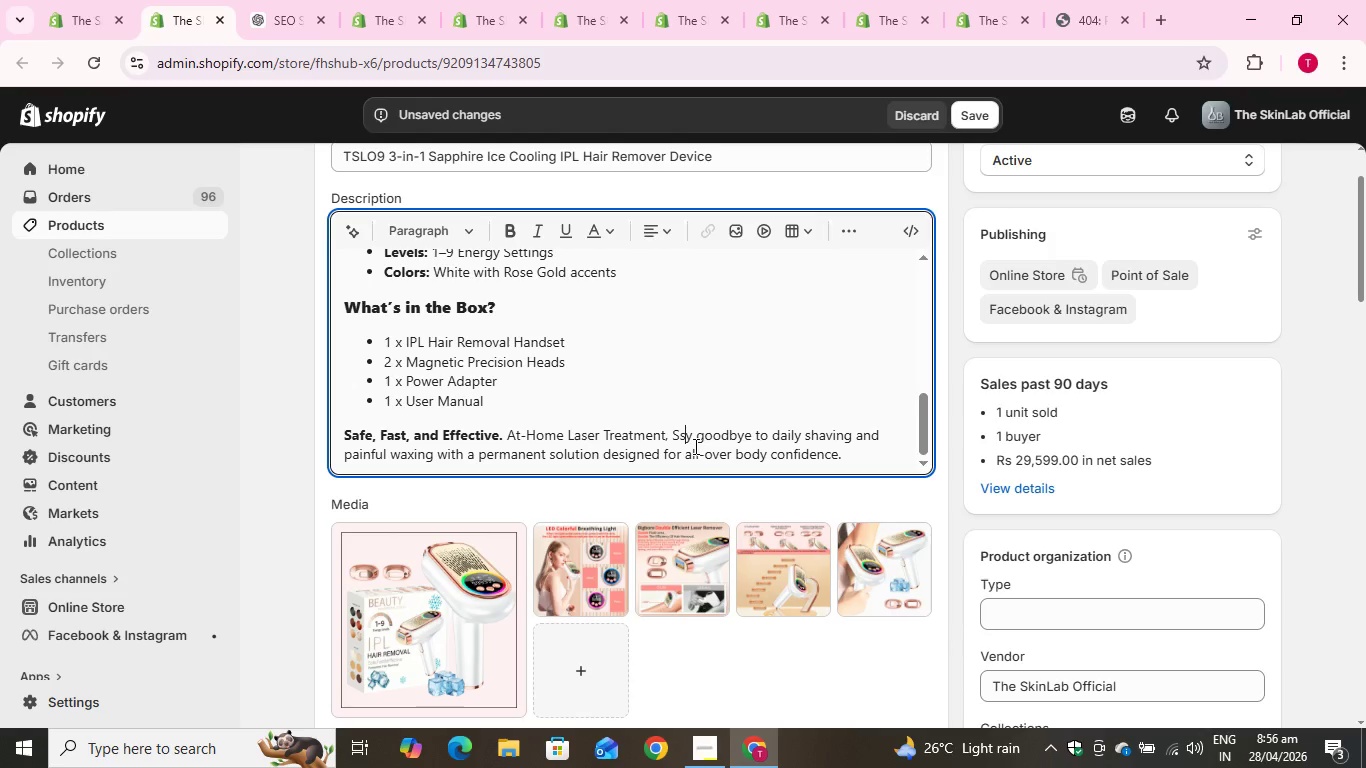 
key(S)
 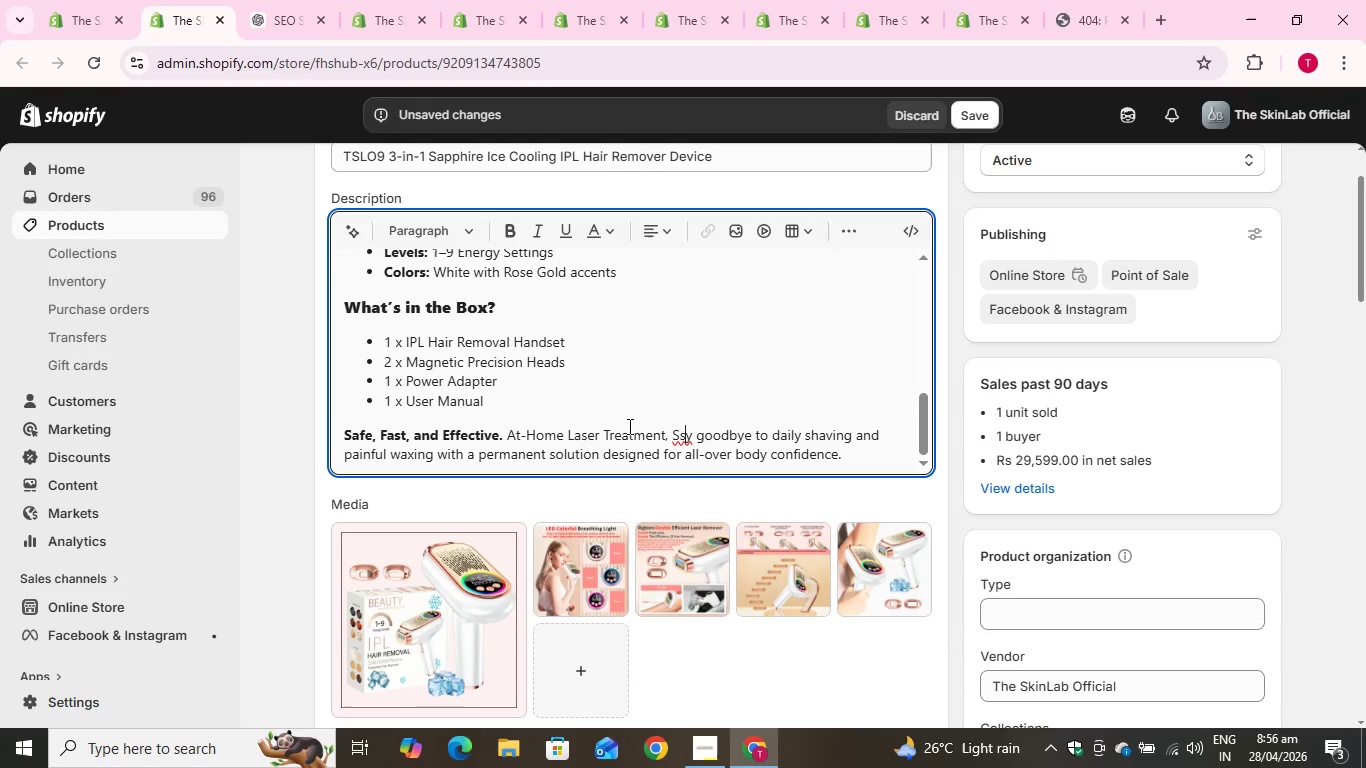 
scroll: coordinate [604, 480], scroll_direction: down, amount: 3.0
 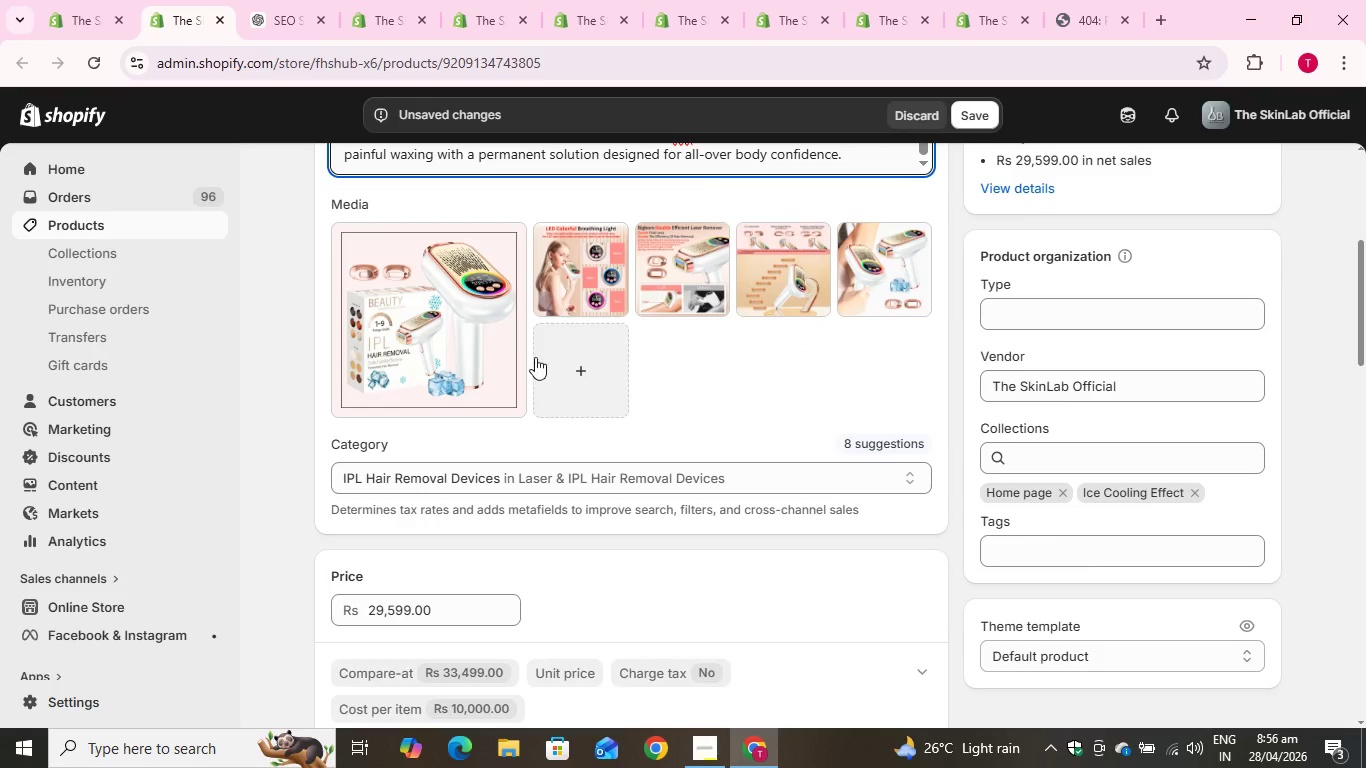 
scroll: coordinate [600, 320], scroll_direction: up, amount: 6.0
 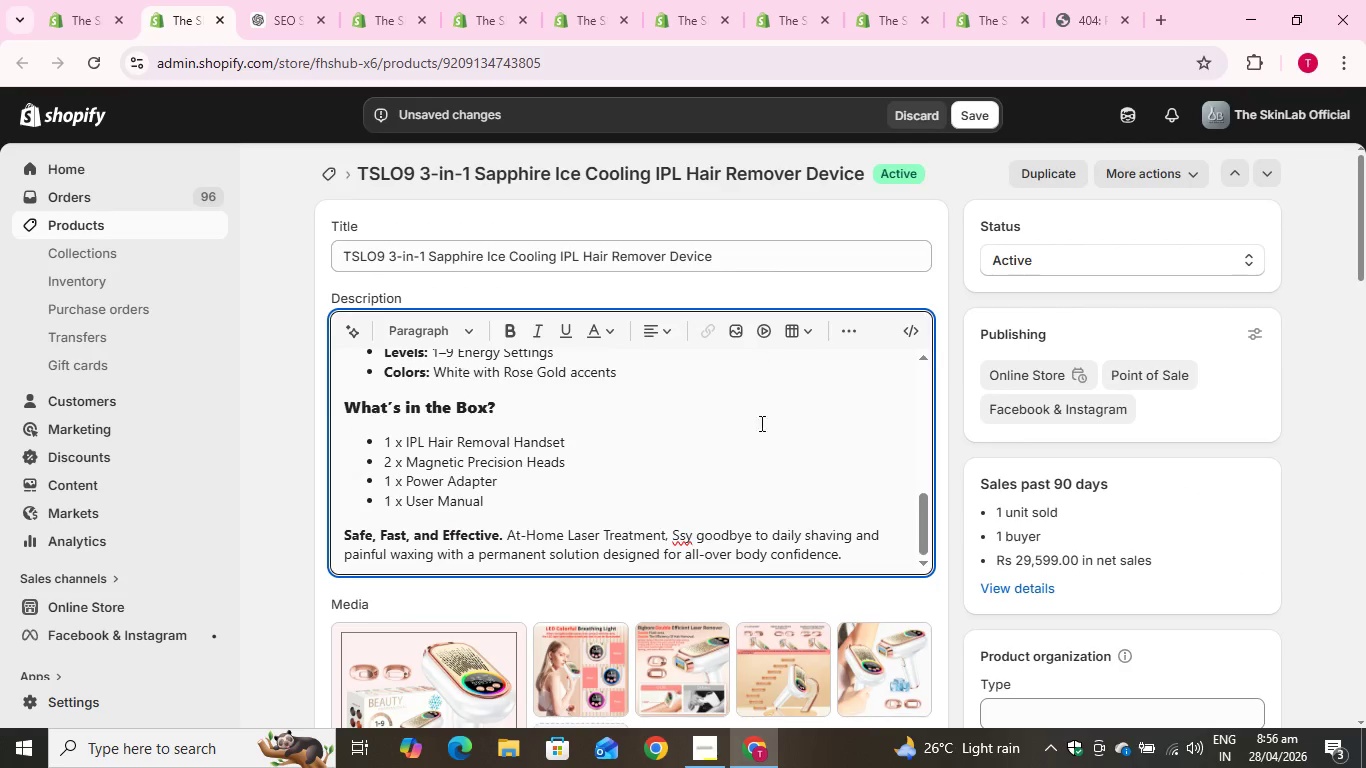 
scroll: coordinate [747, 443], scroll_direction: down, amount: 1.0
 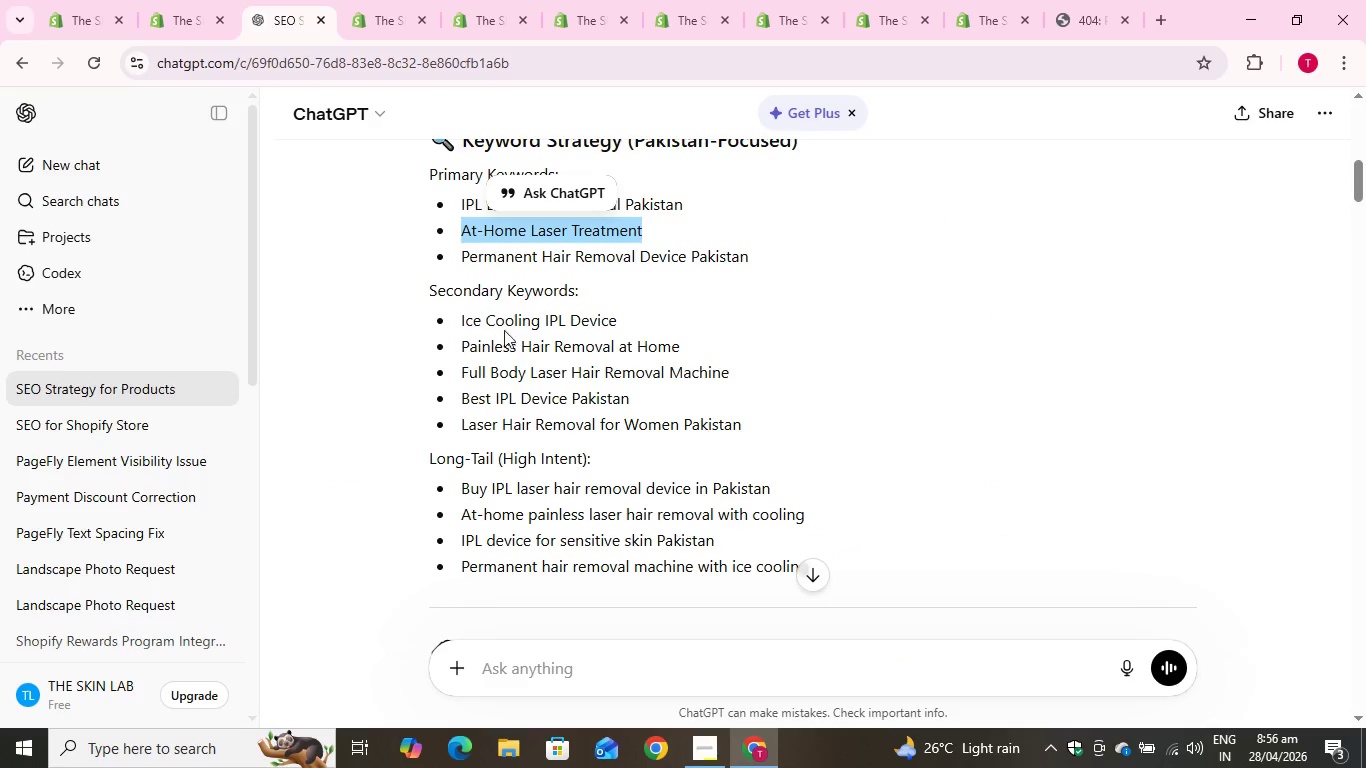 
left_click([511, 351])
 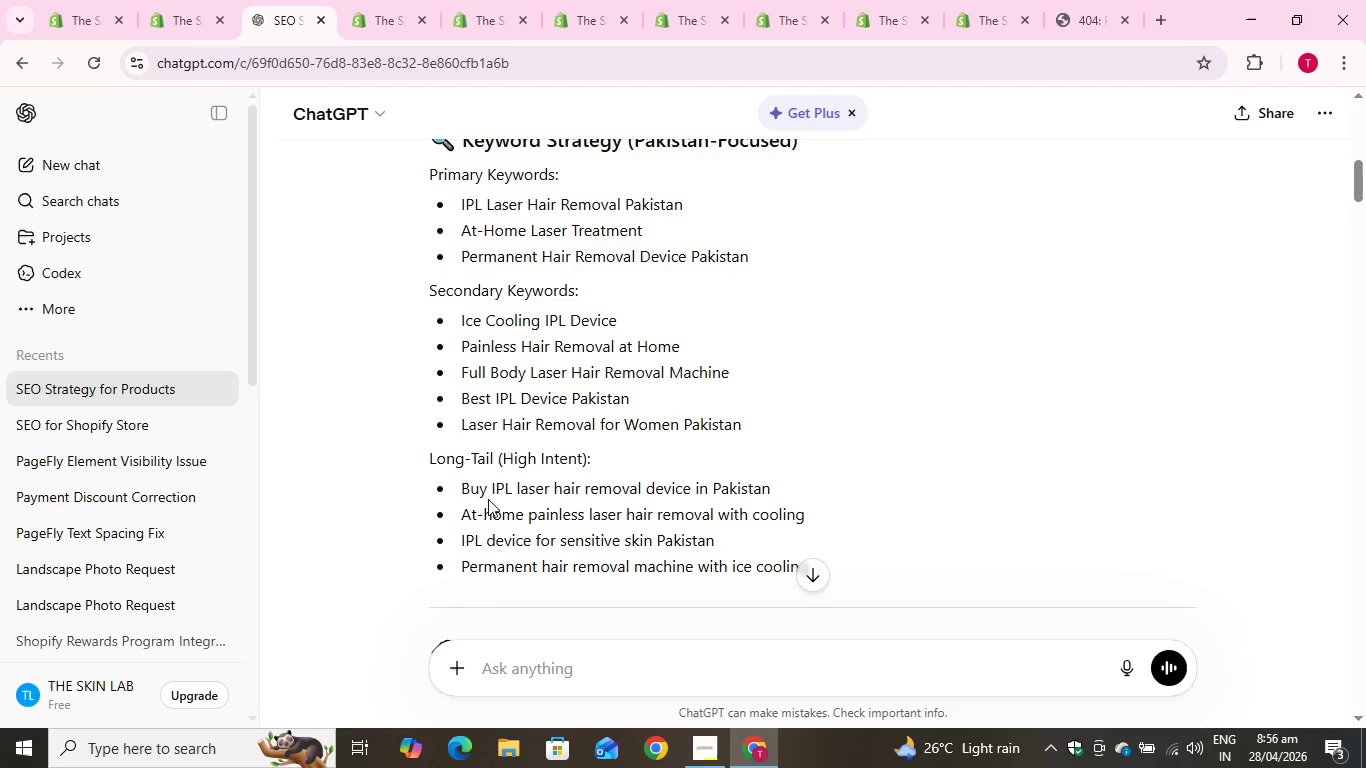 
left_click_drag(start_coordinate=[475, 488], to_coordinate=[596, 488])
 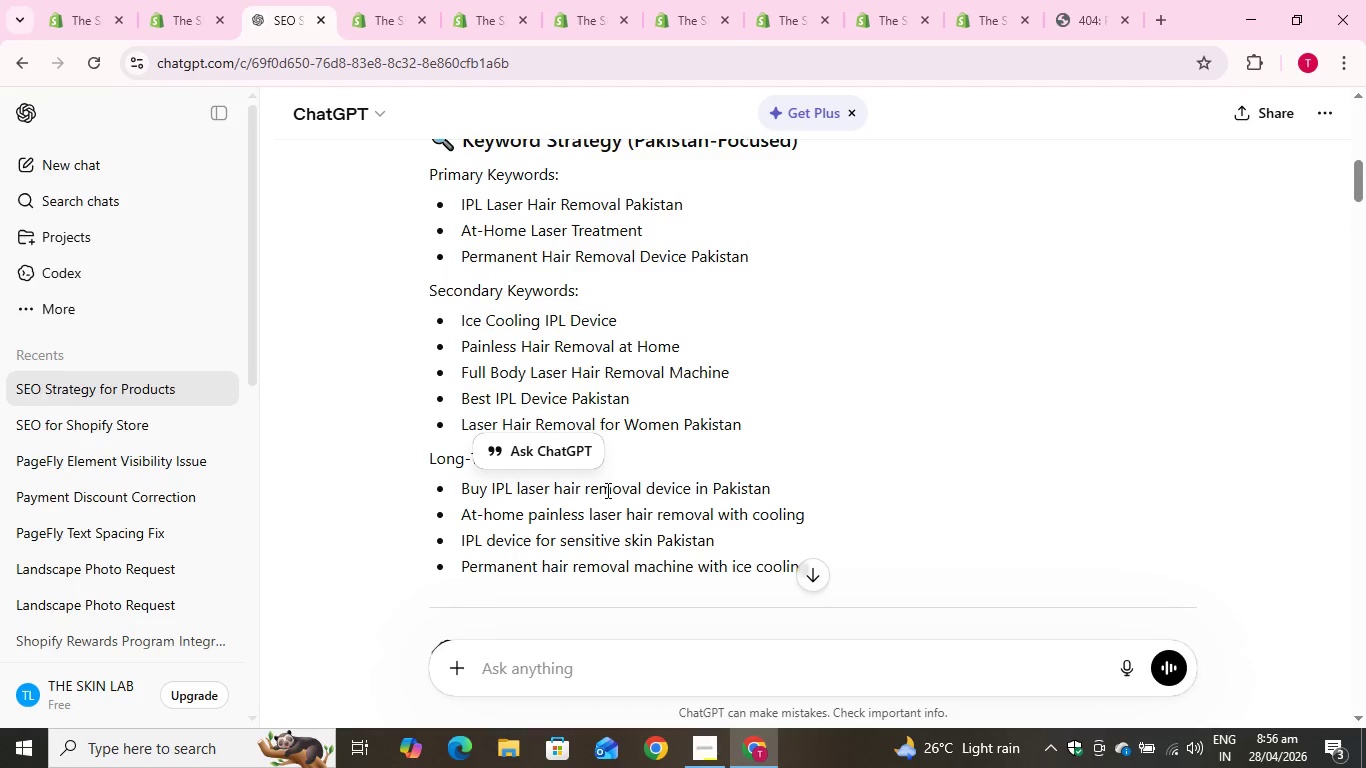 
left_click([606, 490])
 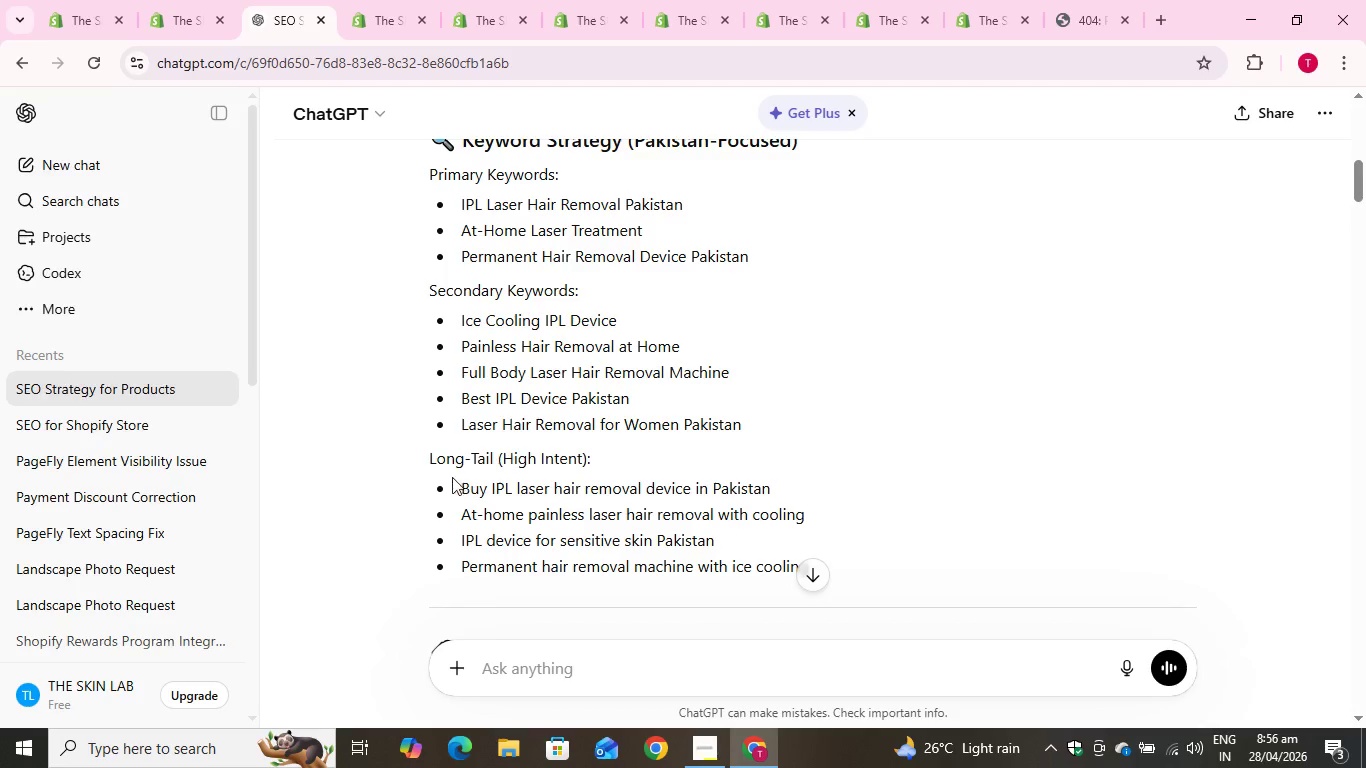 
scroll: coordinate [442, 467], scroll_direction: down, amount: 6.0
 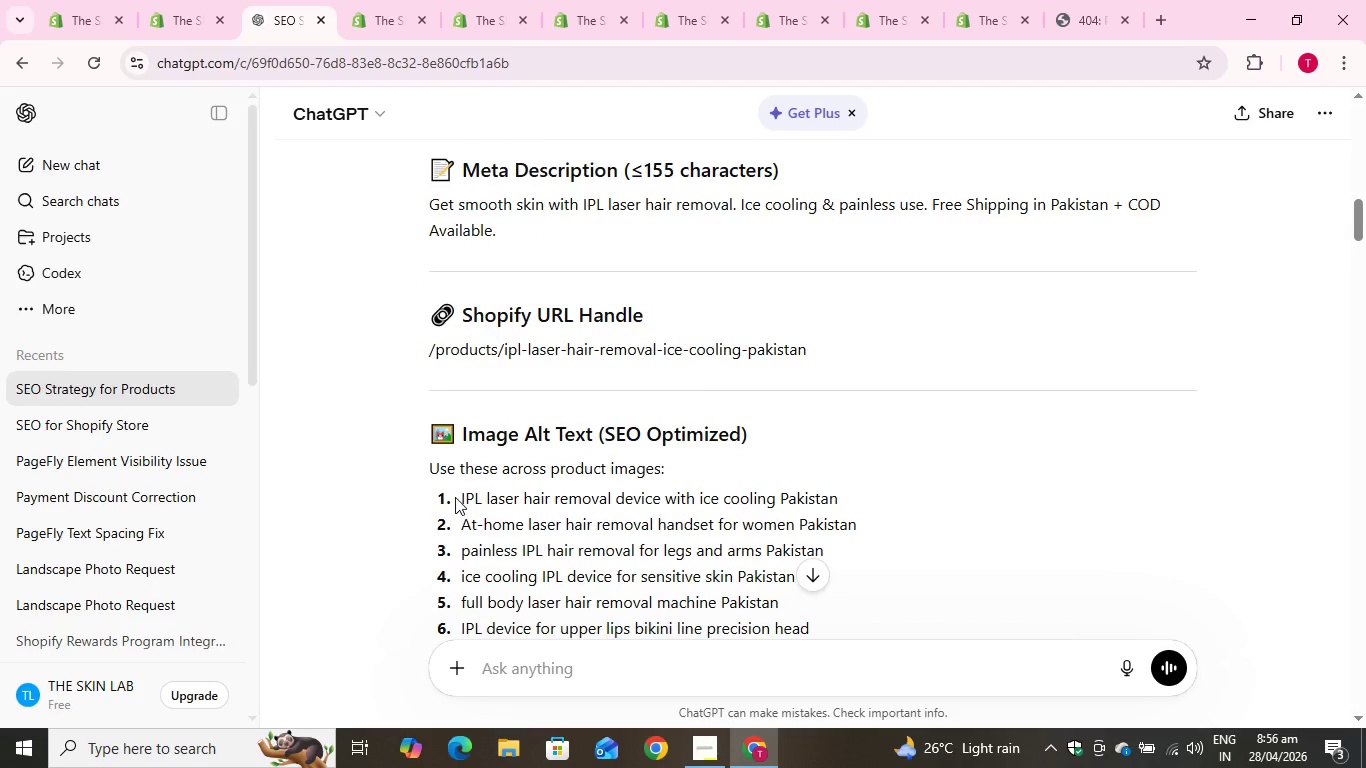 
left_click_drag(start_coordinate=[456, 497], to_coordinate=[843, 505])
 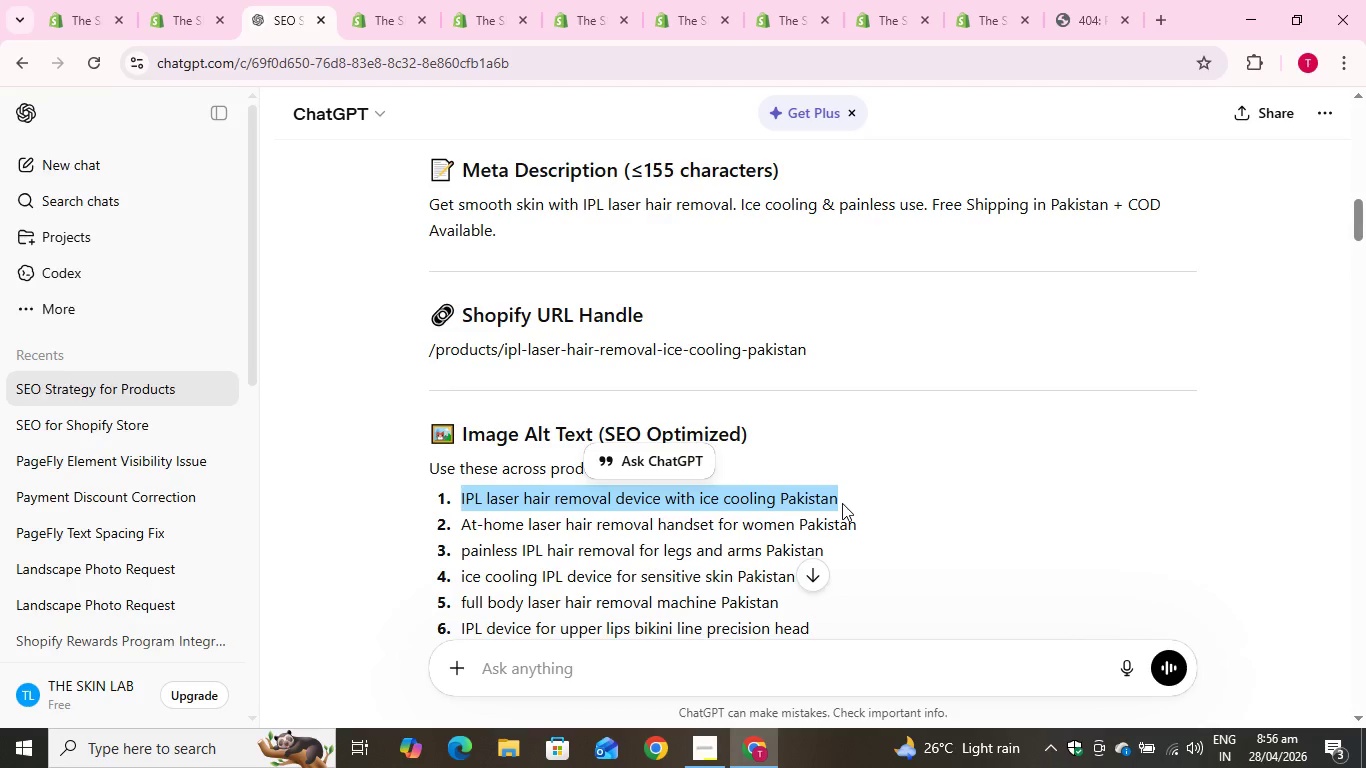 
key(Control+C)
 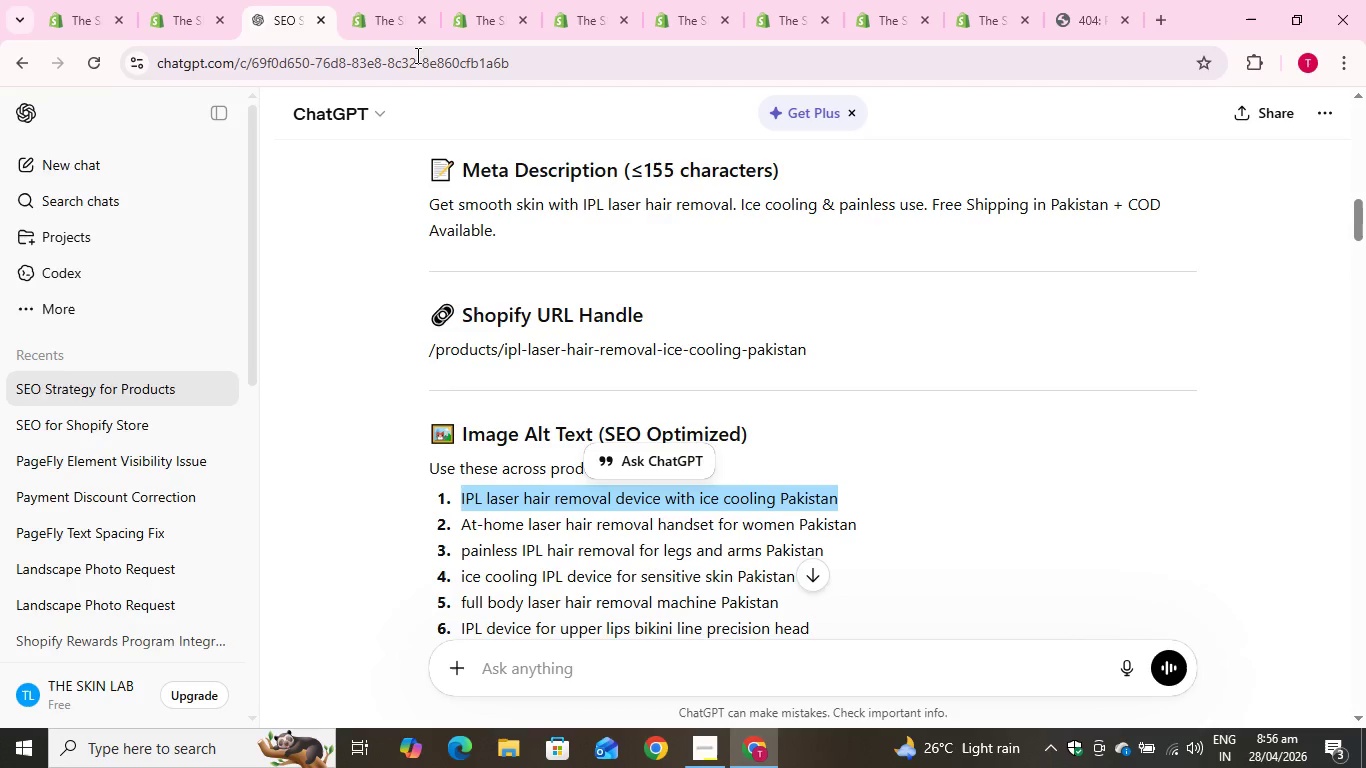 
key(Control+C)
 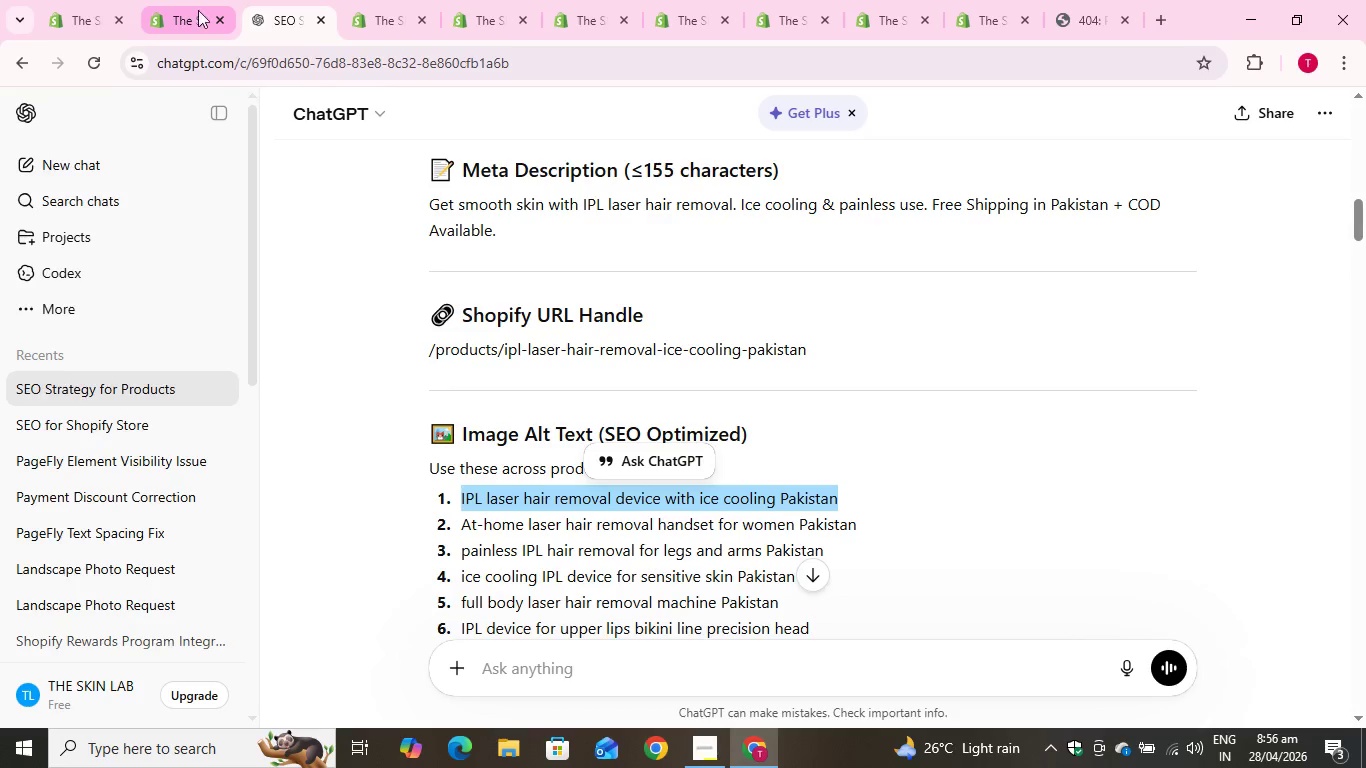 
left_click([180, 9])
 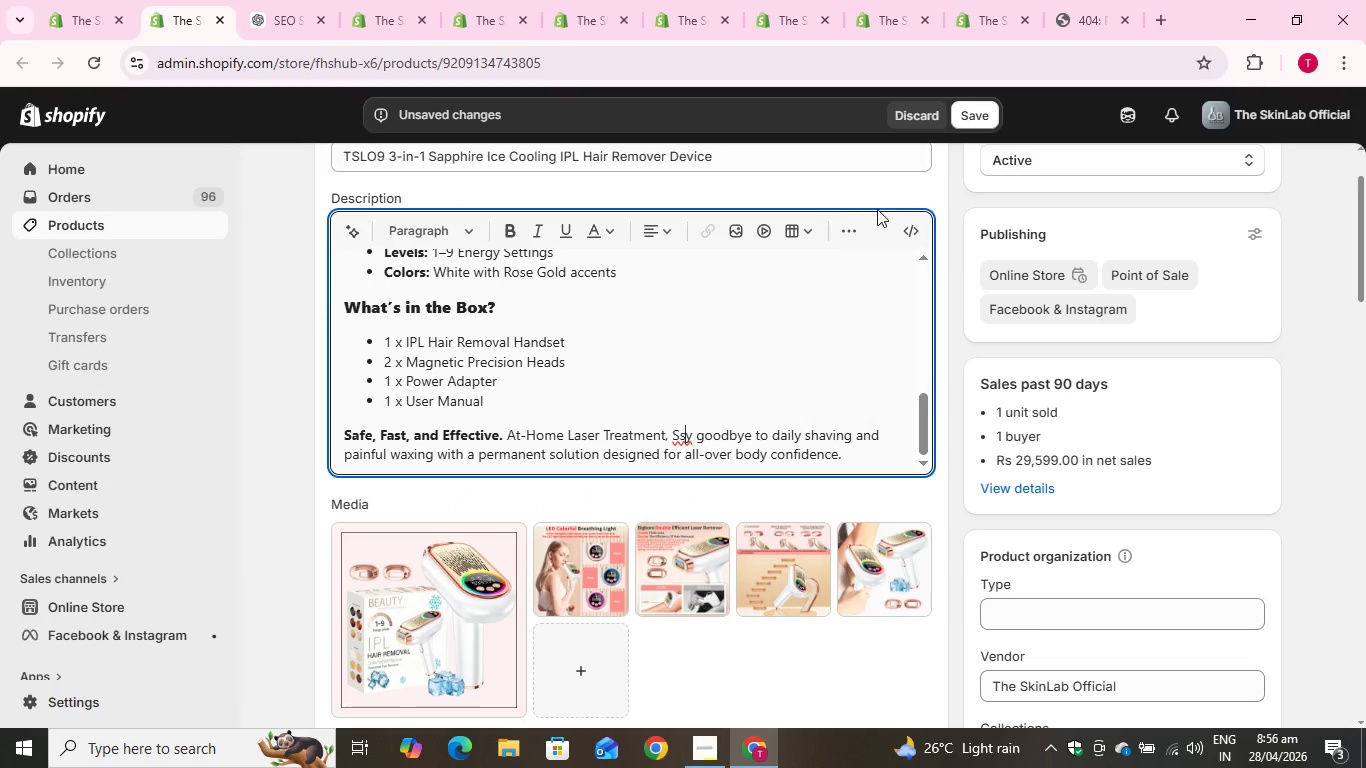 
scroll: coordinate [808, 227], scroll_direction: up, amount: 8.0
 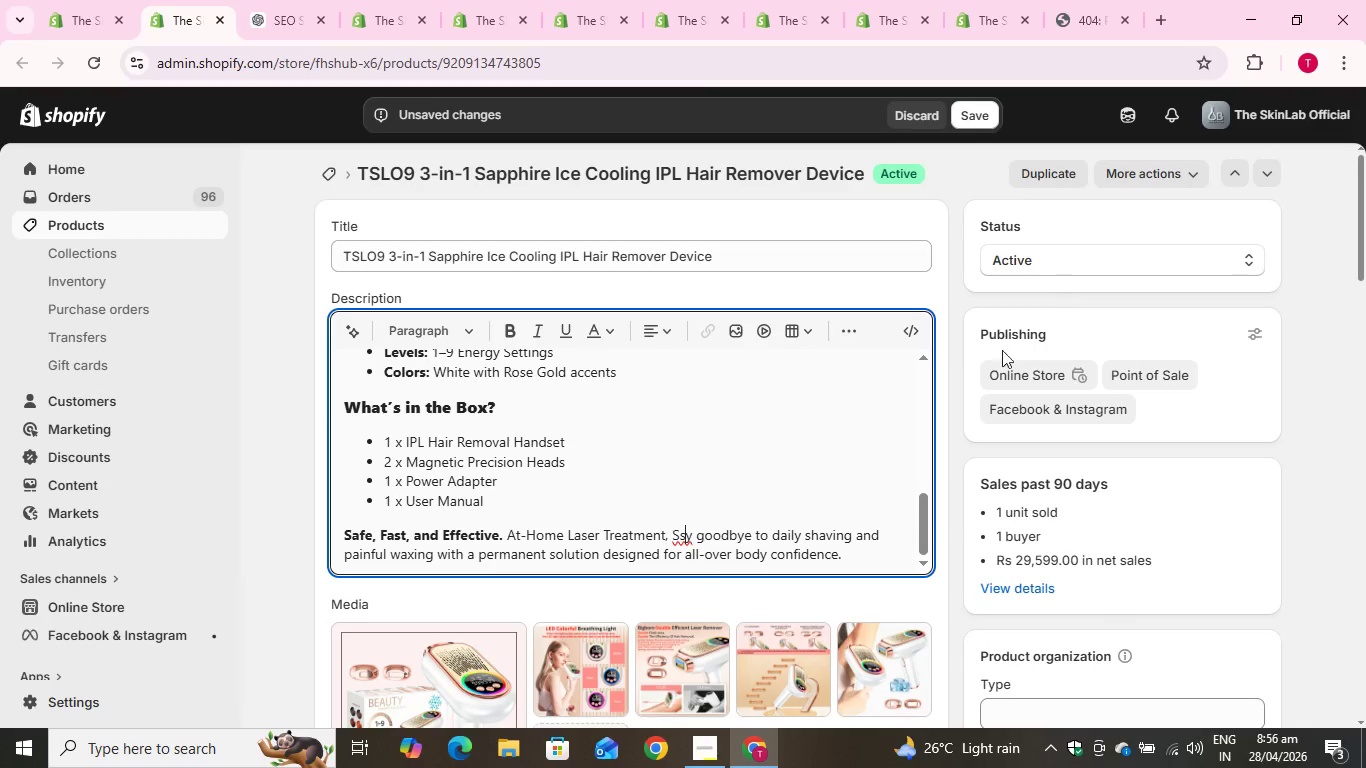 
scroll: coordinate [996, 357], scroll_direction: down, amount: 3.0
 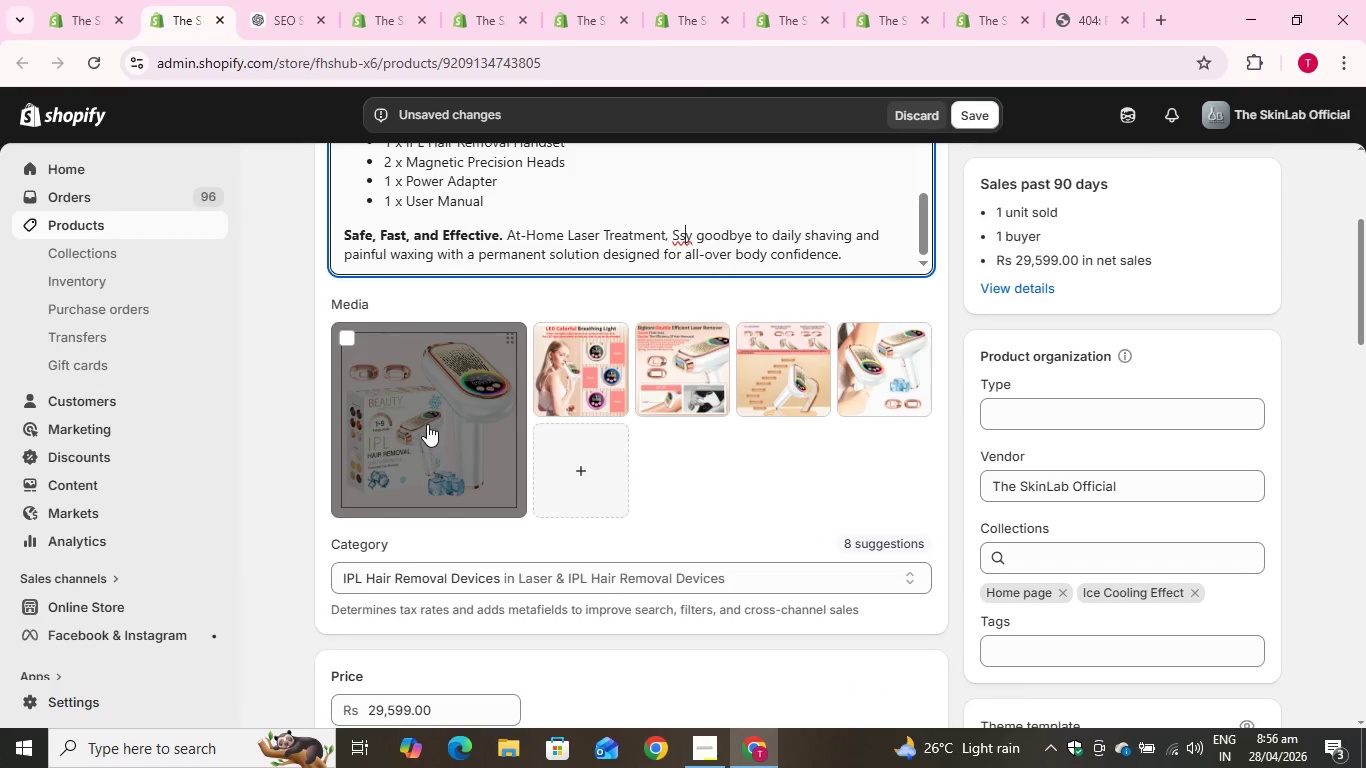 
left_click([427, 424])
 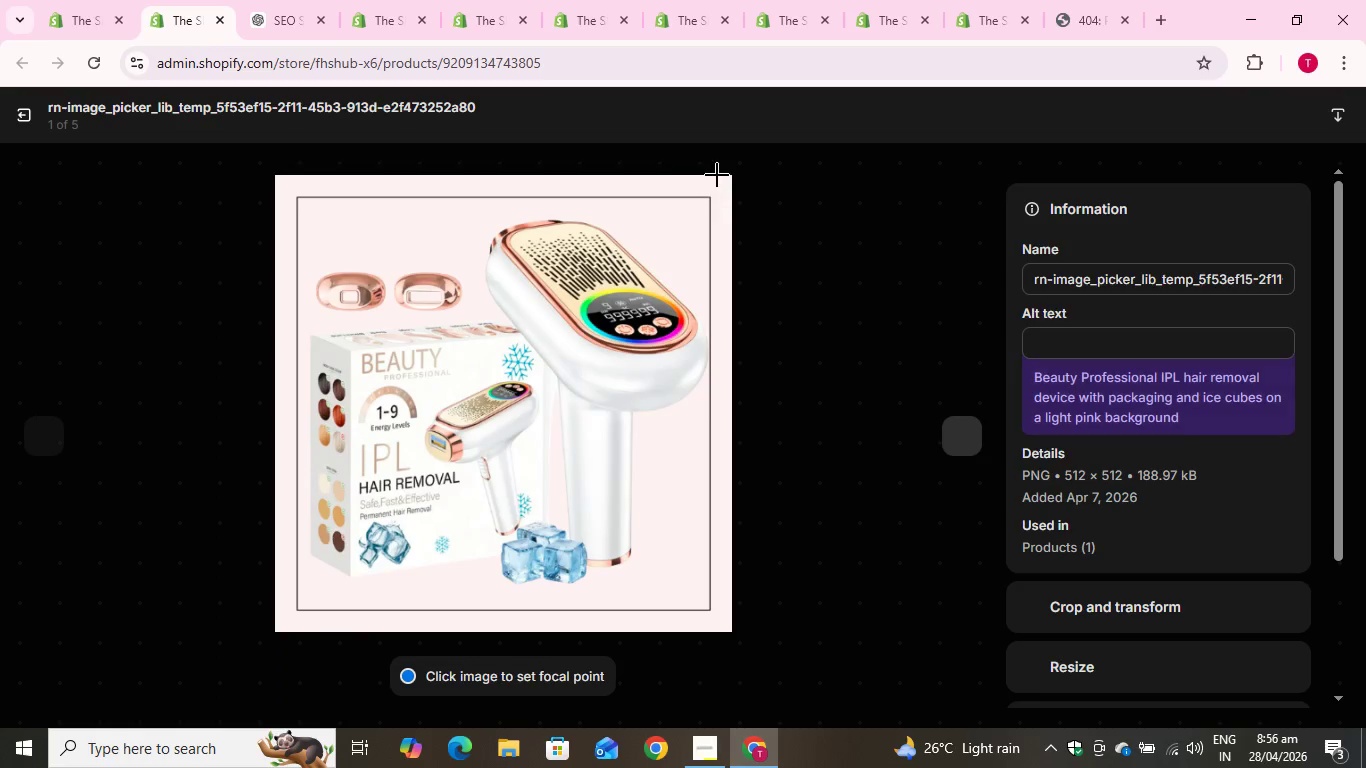 
left_click([1075, 286])
 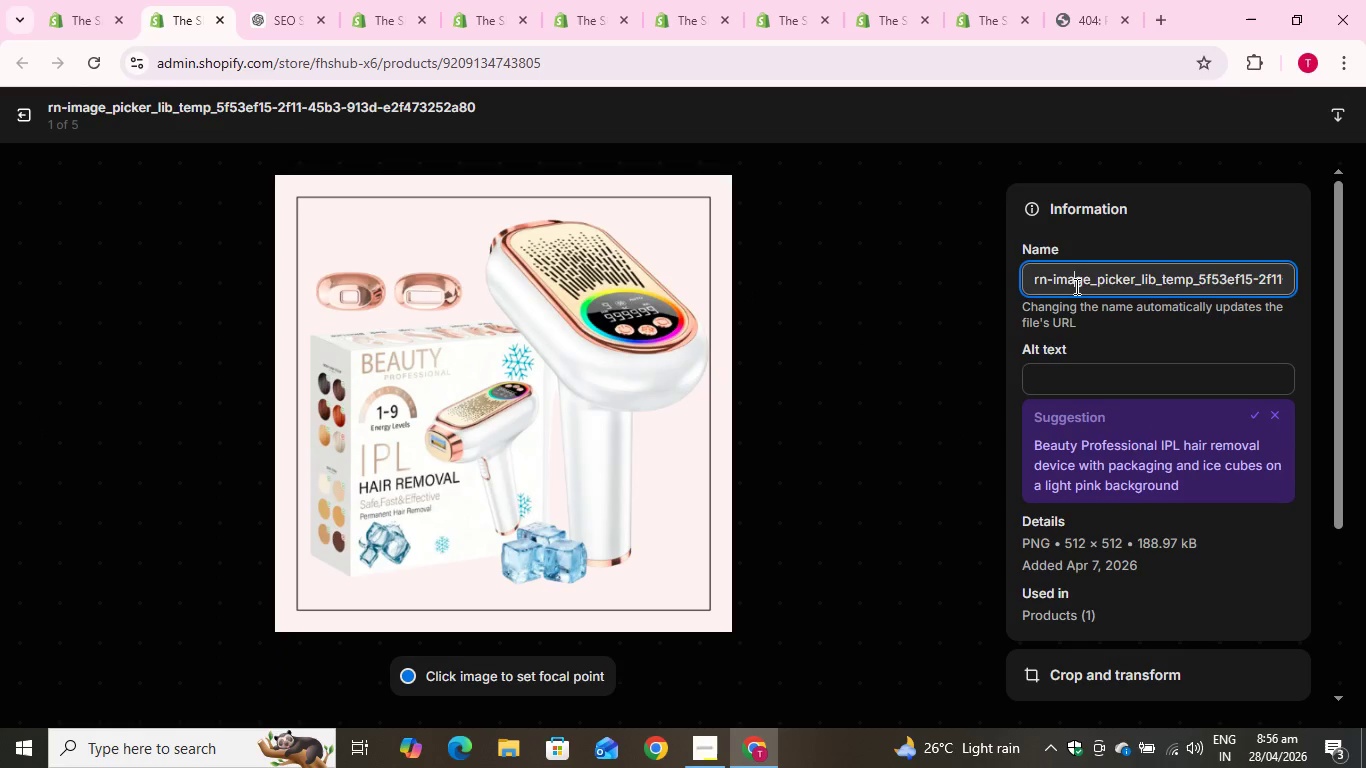 
key(Control+A)
 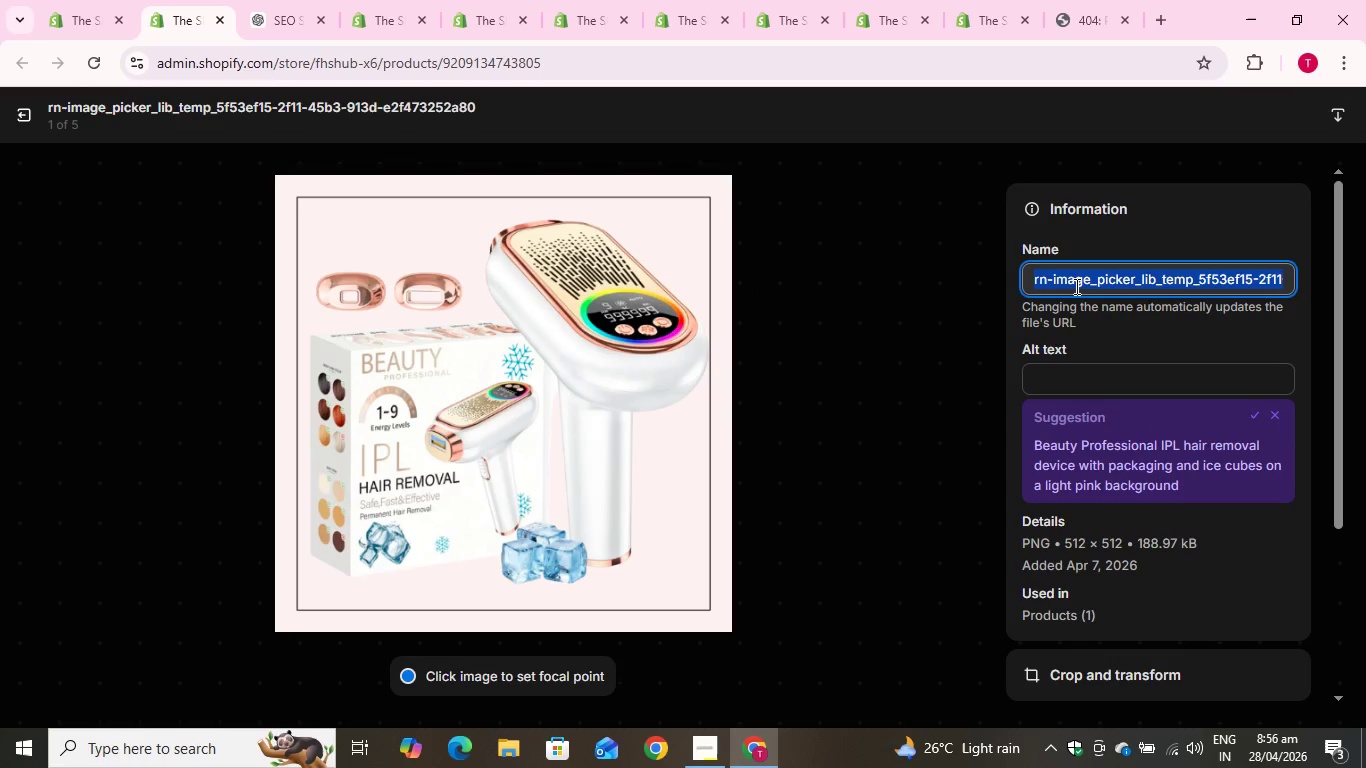 
key(Control+V)
 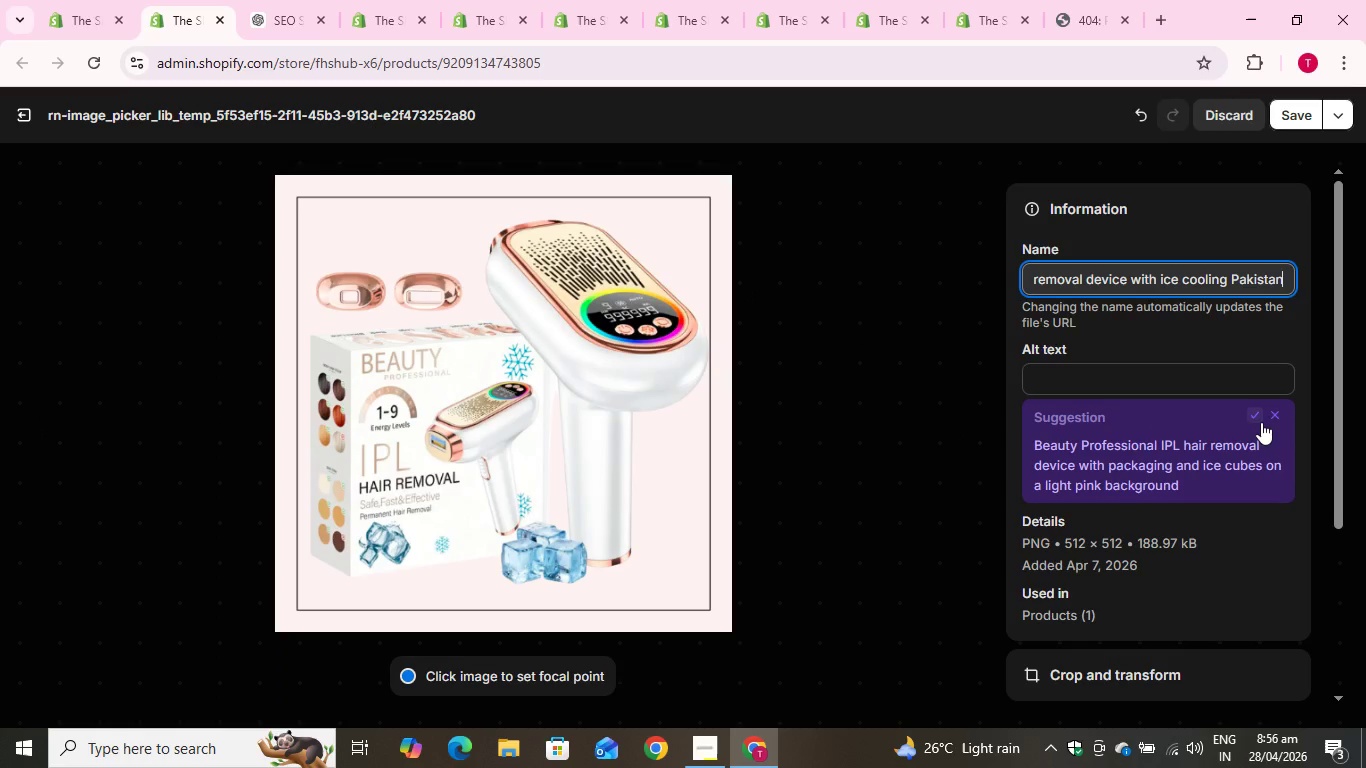 
key(Control+Z)
 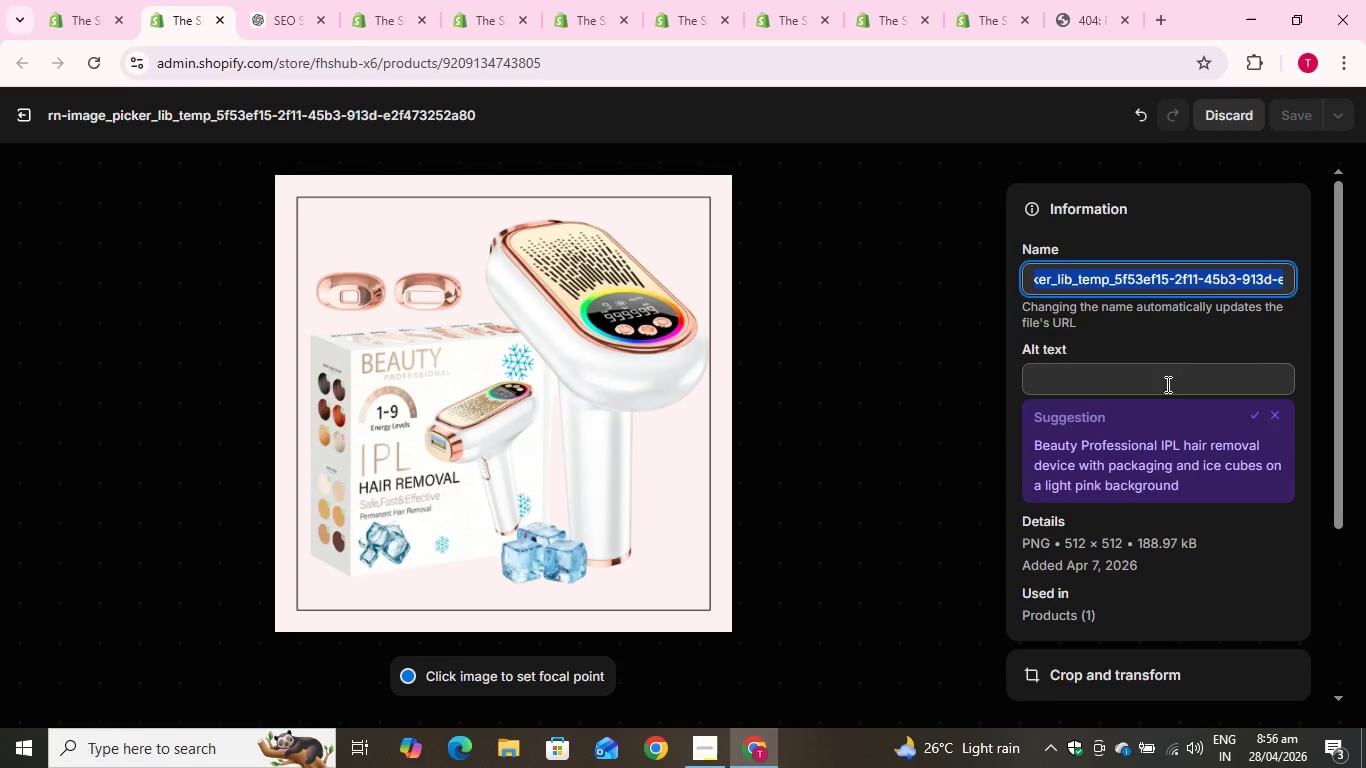 
left_click([1166, 384])
 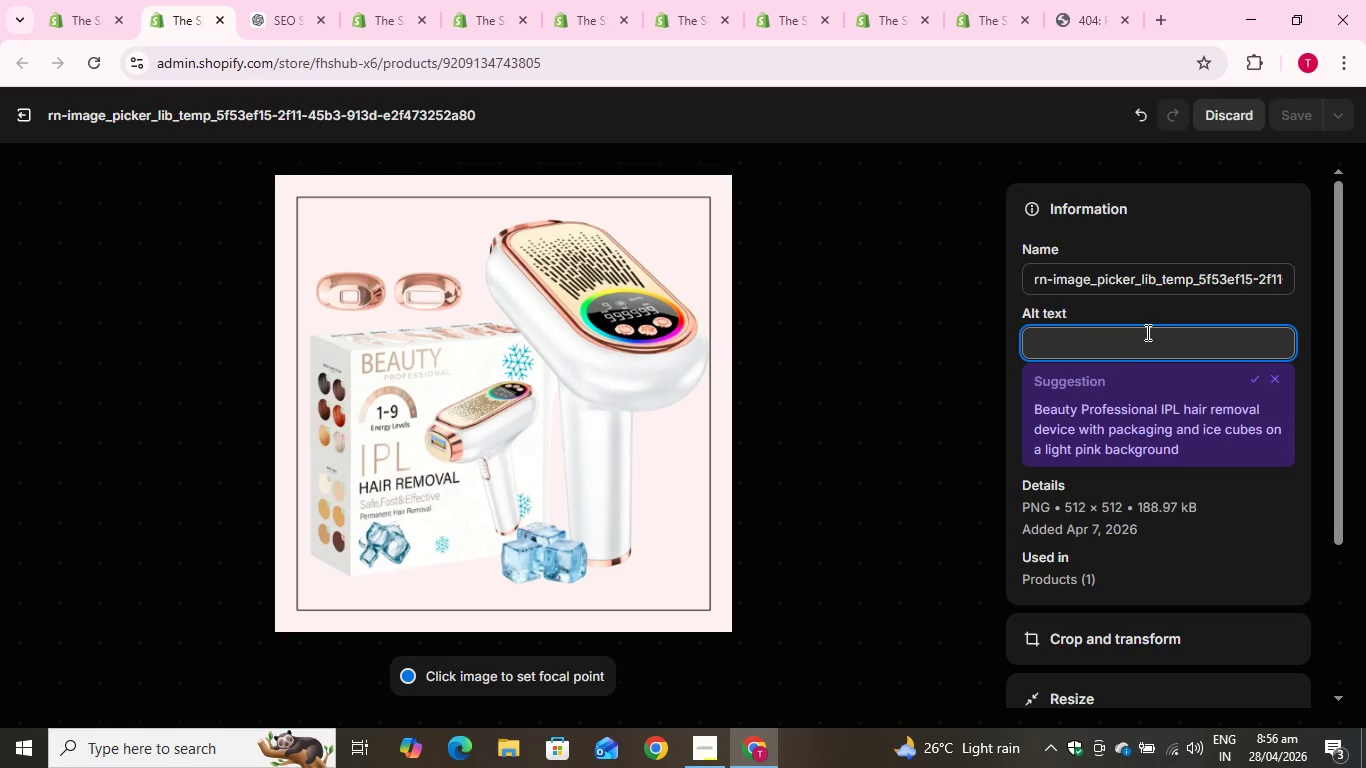 
left_click([1146, 332])
 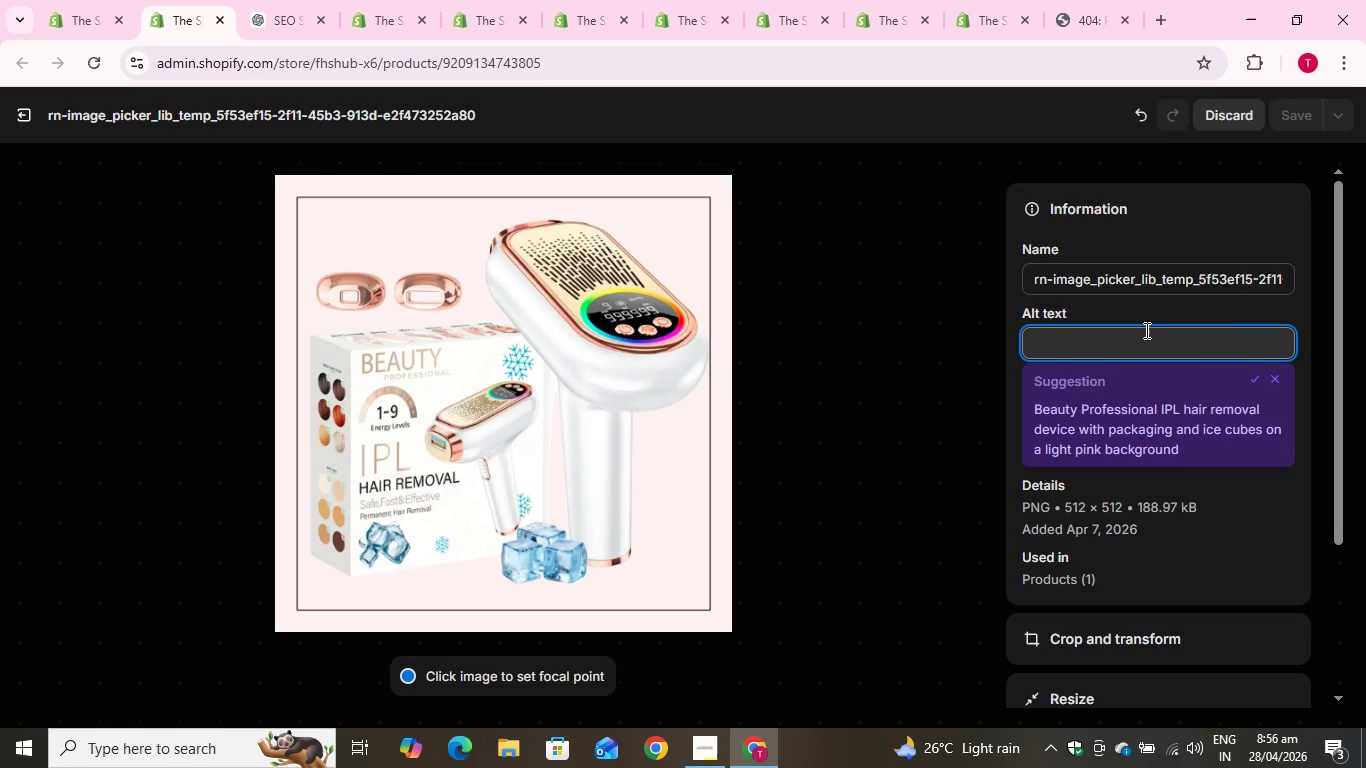 
key(Control+V)
 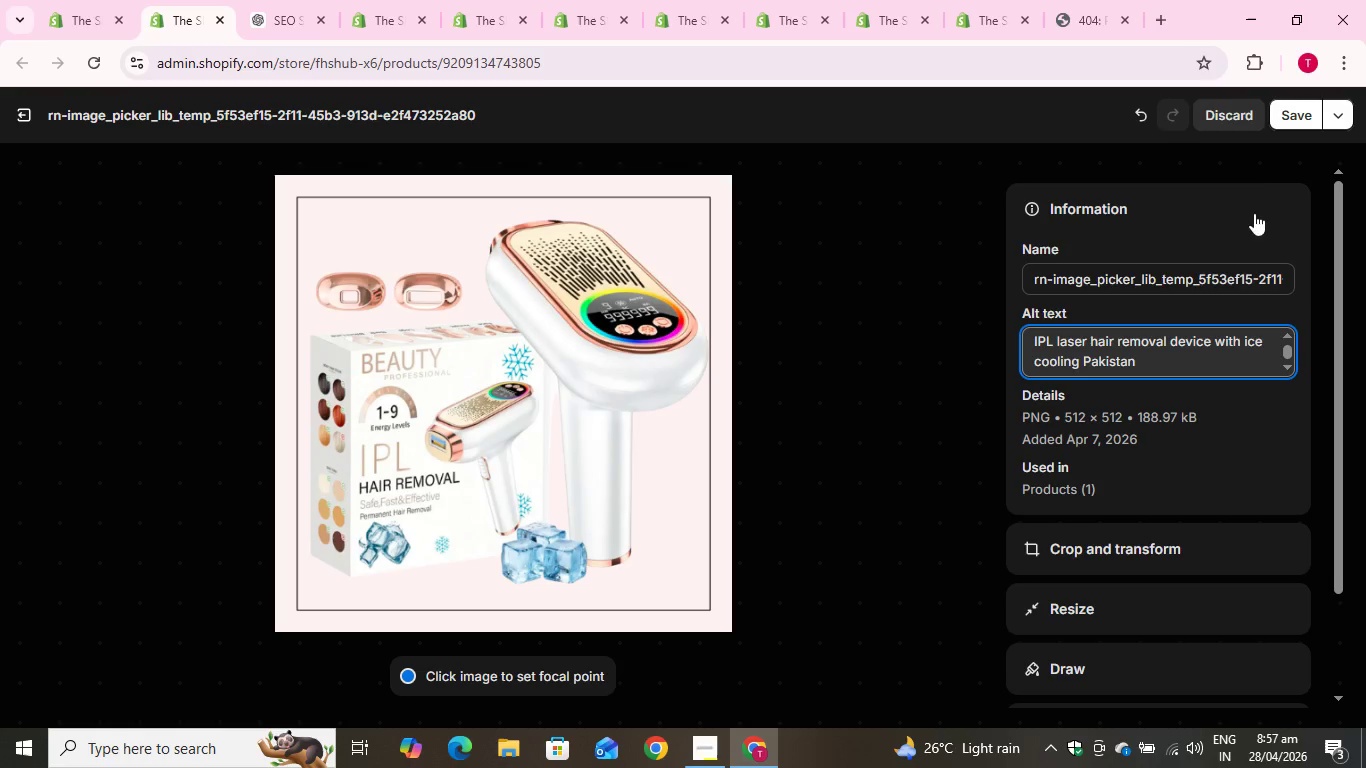 
left_click([1303, 116])
 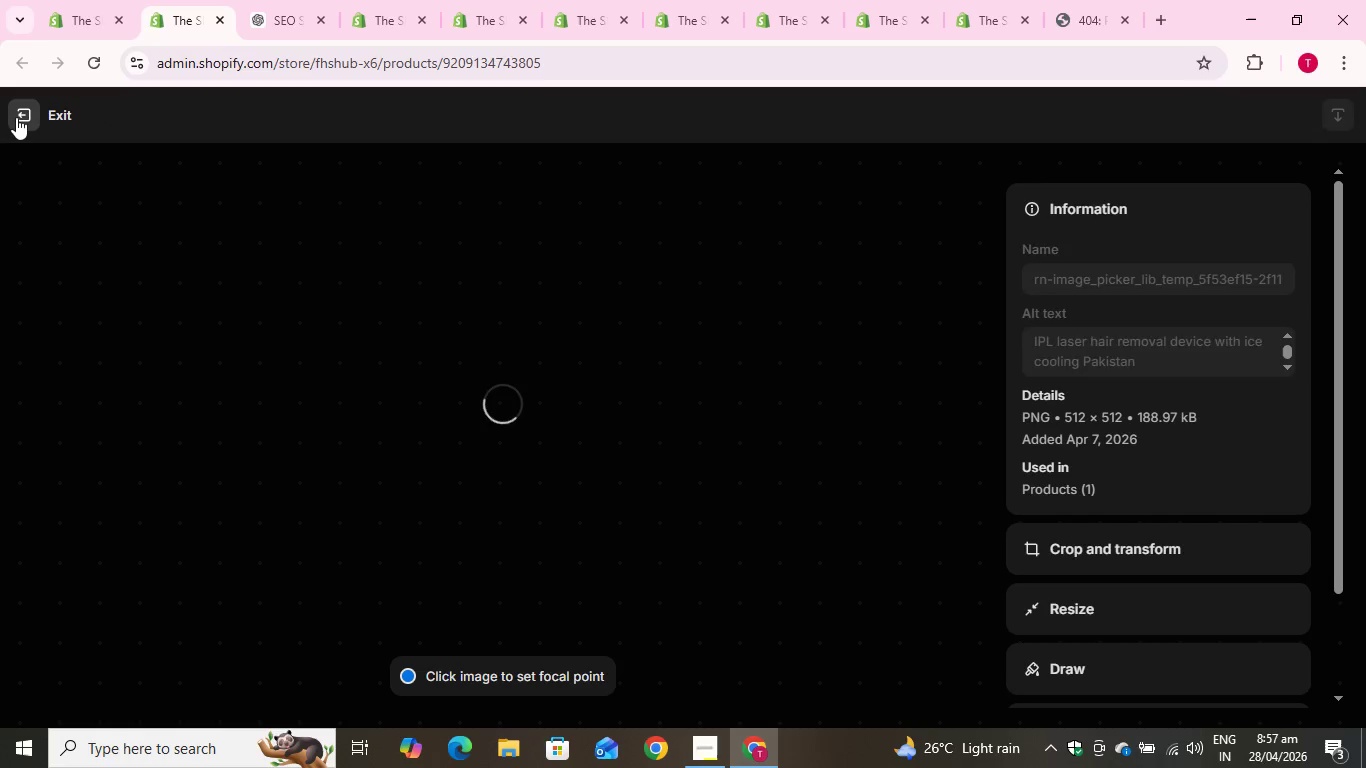 
left_click([16, 117])
 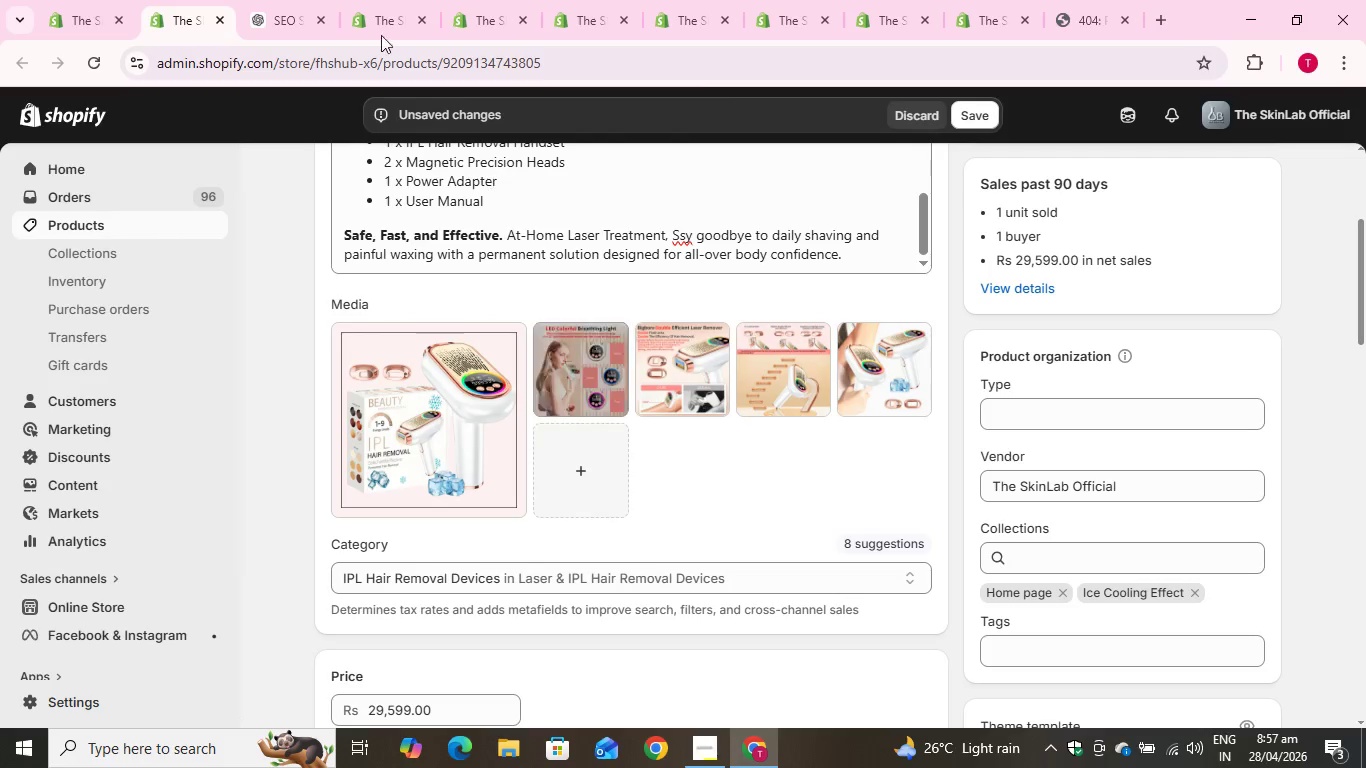 
left_click([277, 0])
 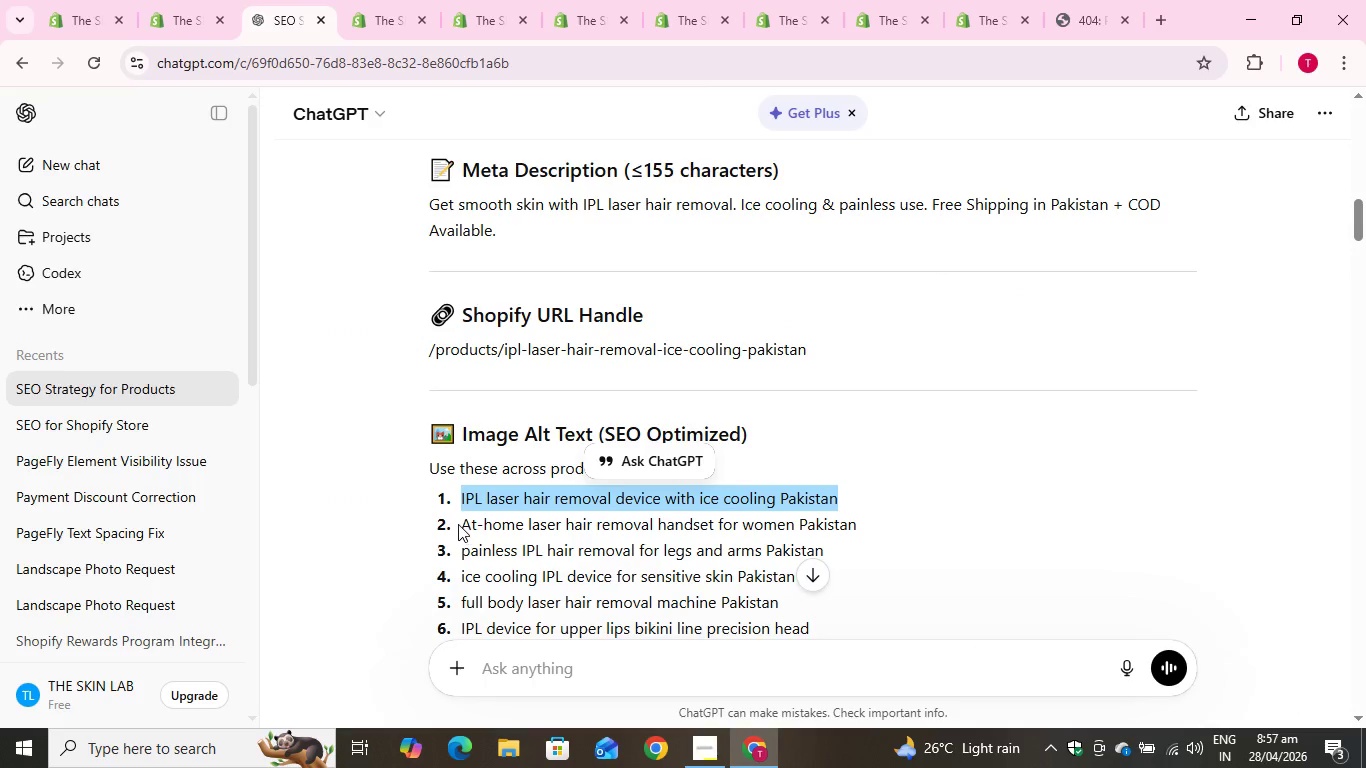 
left_click_drag(start_coordinate=[458, 523], to_coordinate=[865, 529])
 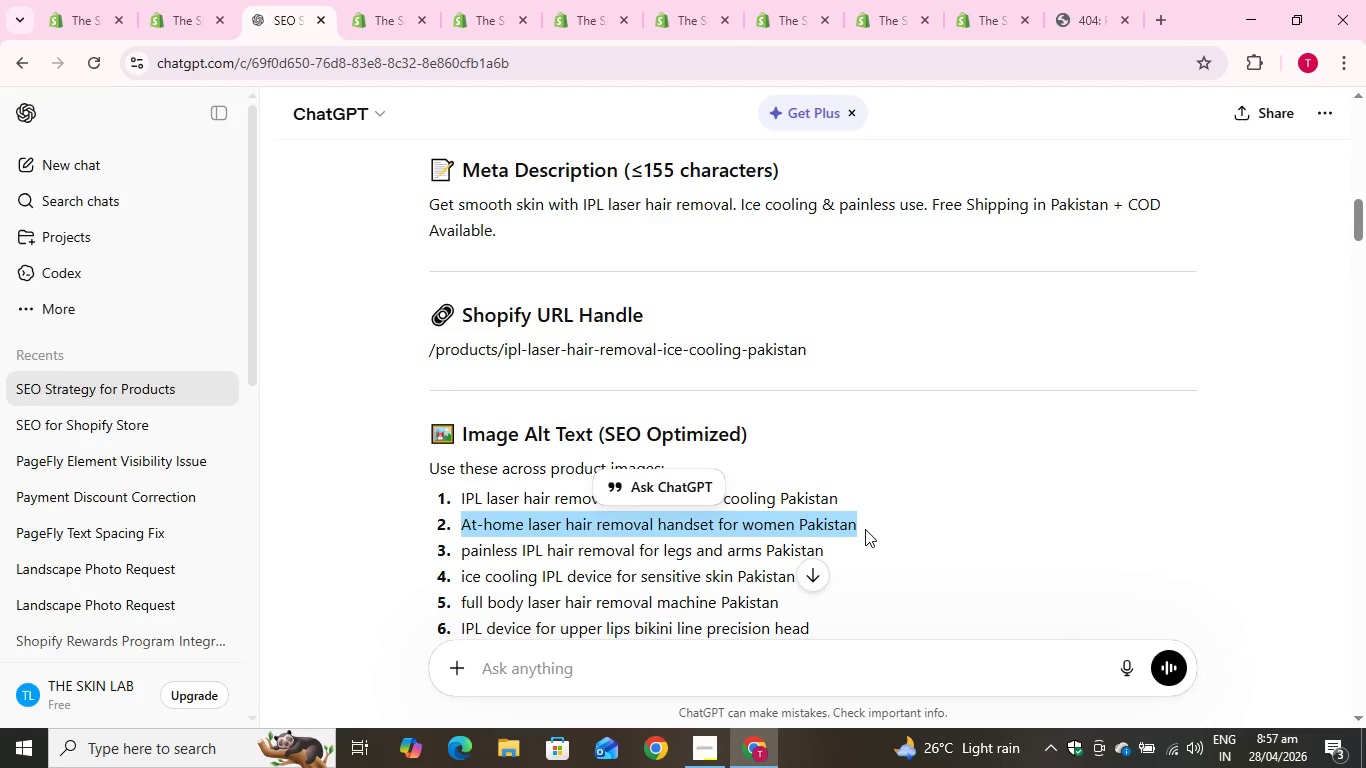 
key(Control+C)
 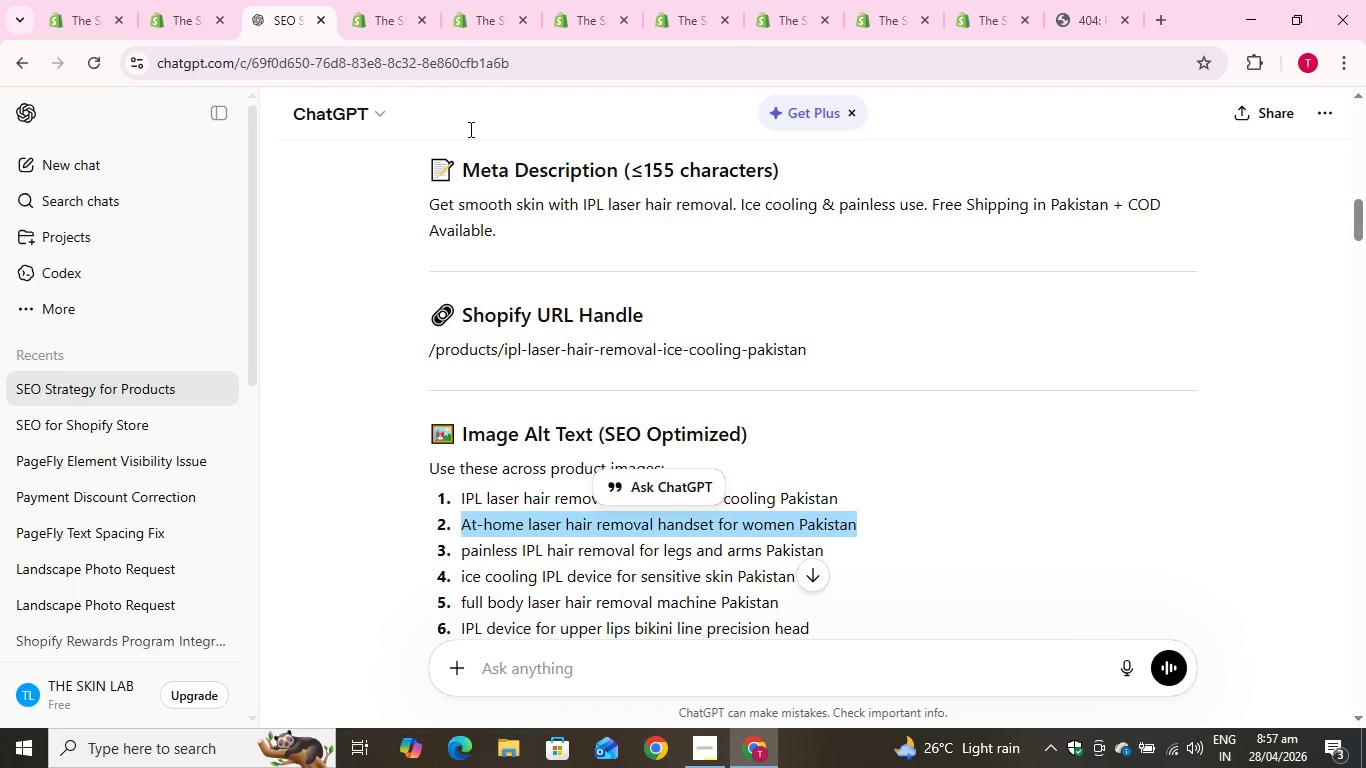 
key(Control+C)
 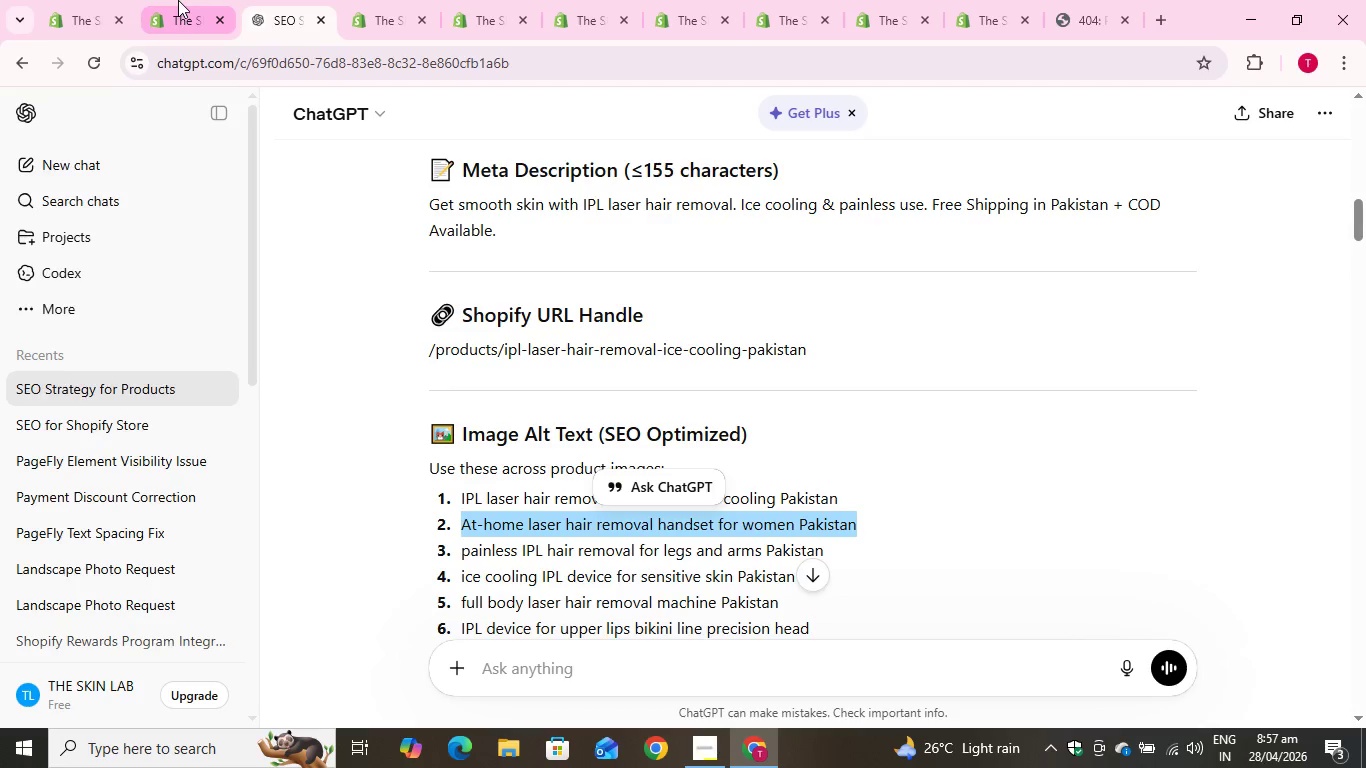 
left_click([178, 0])
 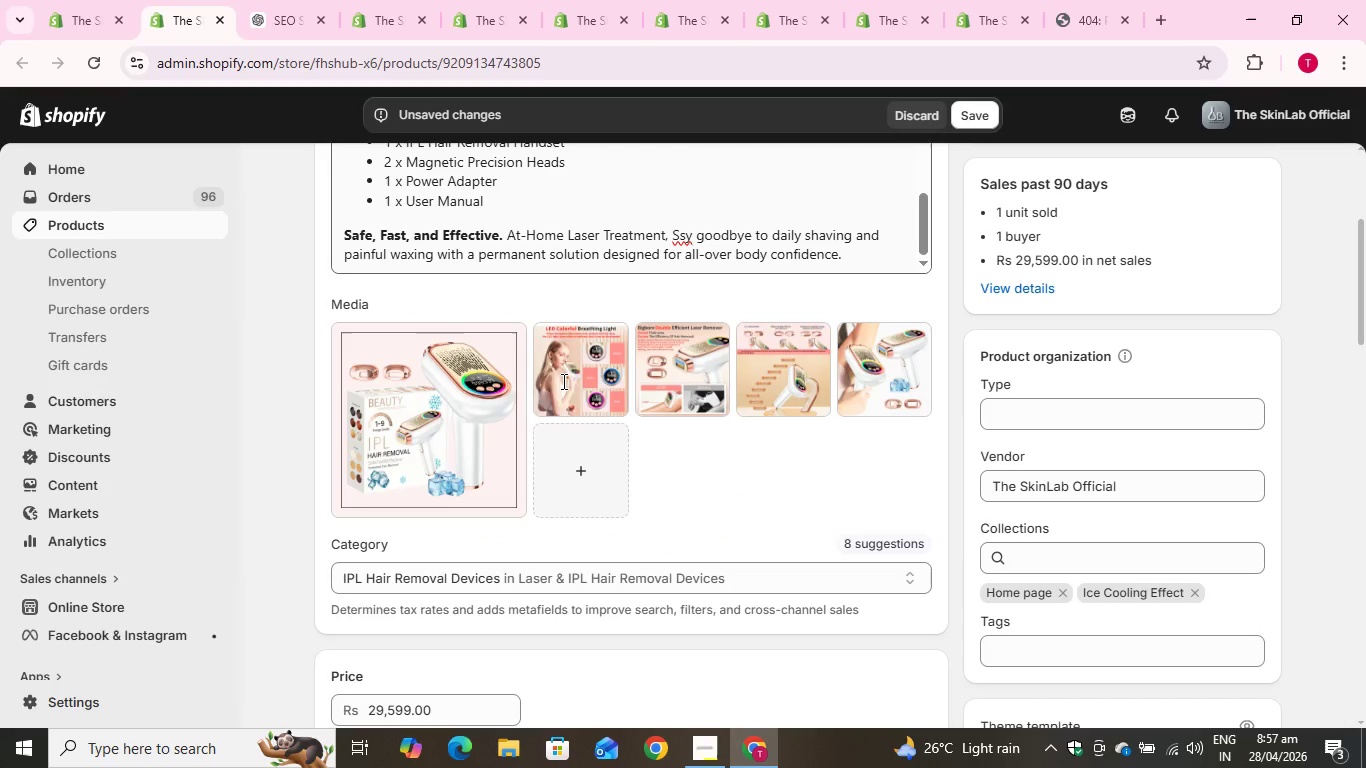 
left_click([562, 381])
 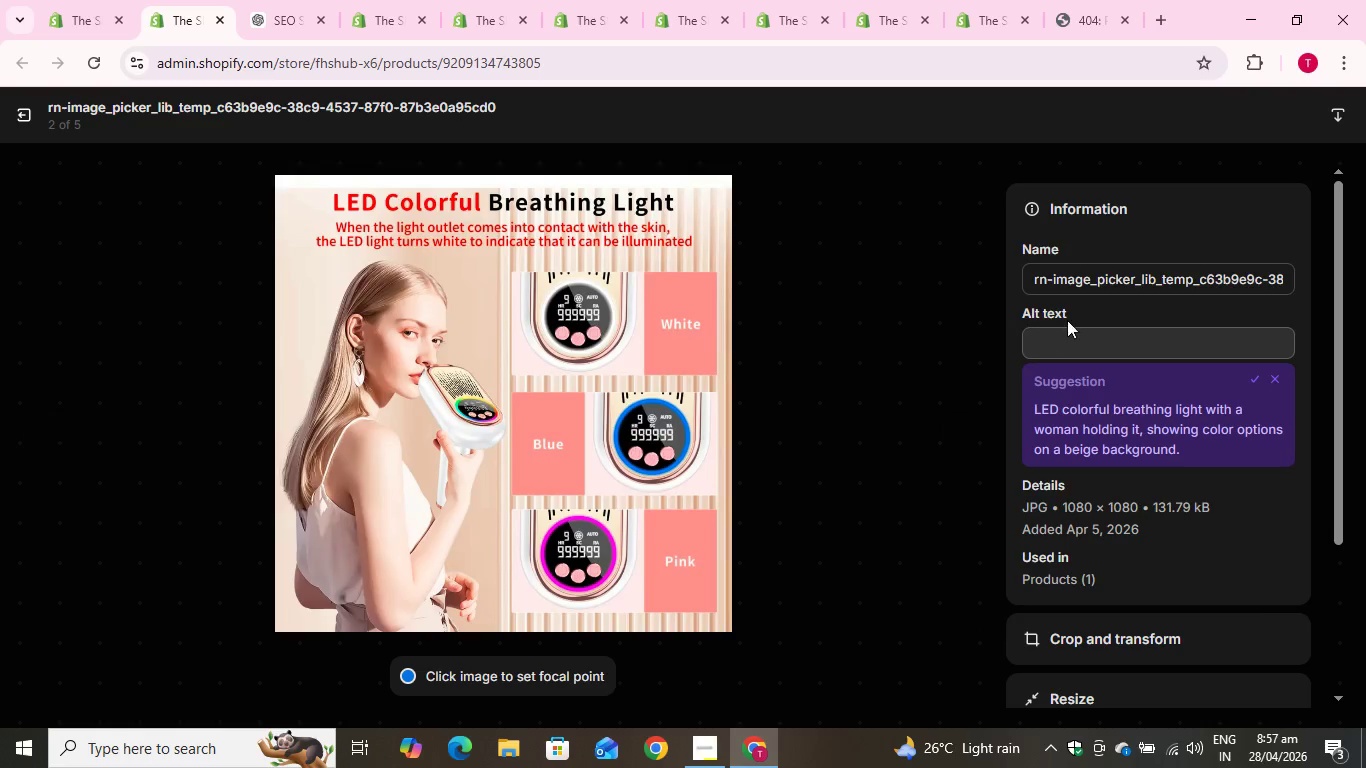 
left_click([1085, 340])
 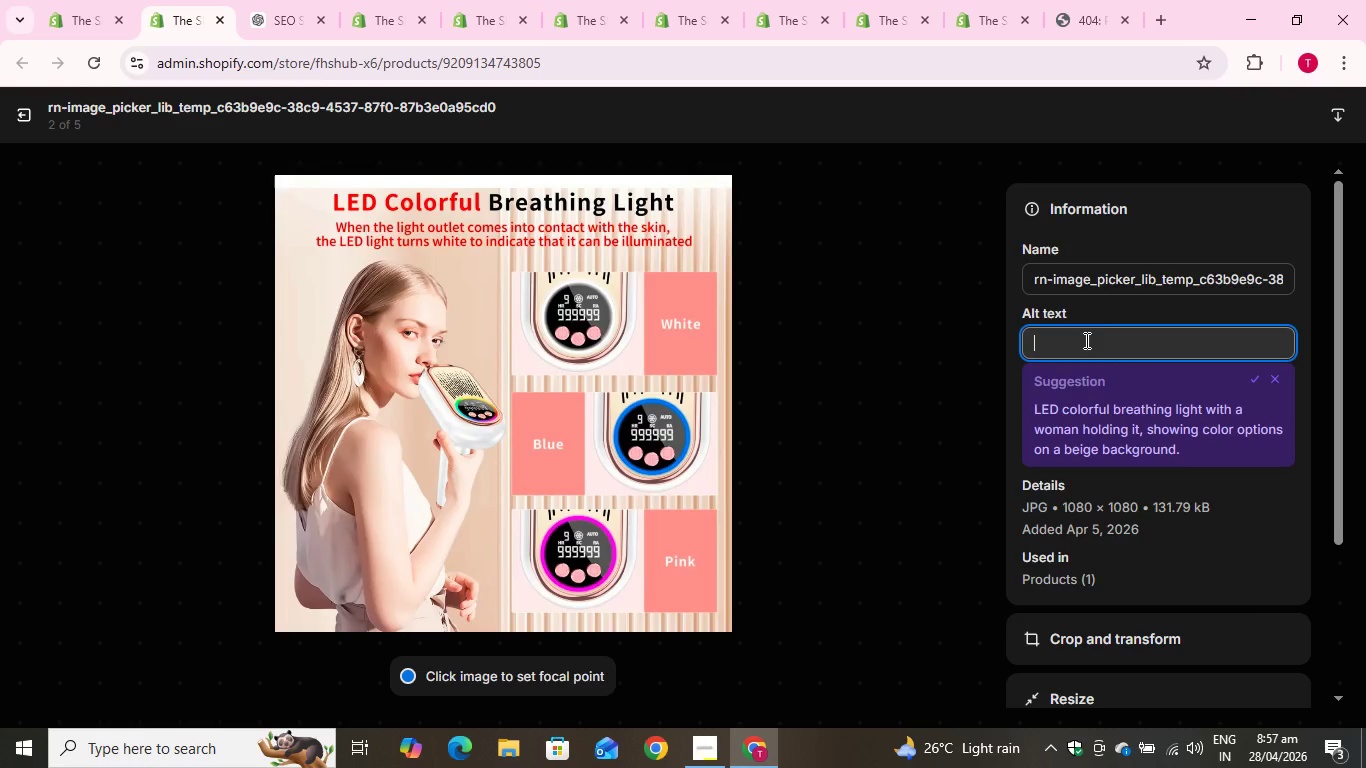 
key(Control+V)
 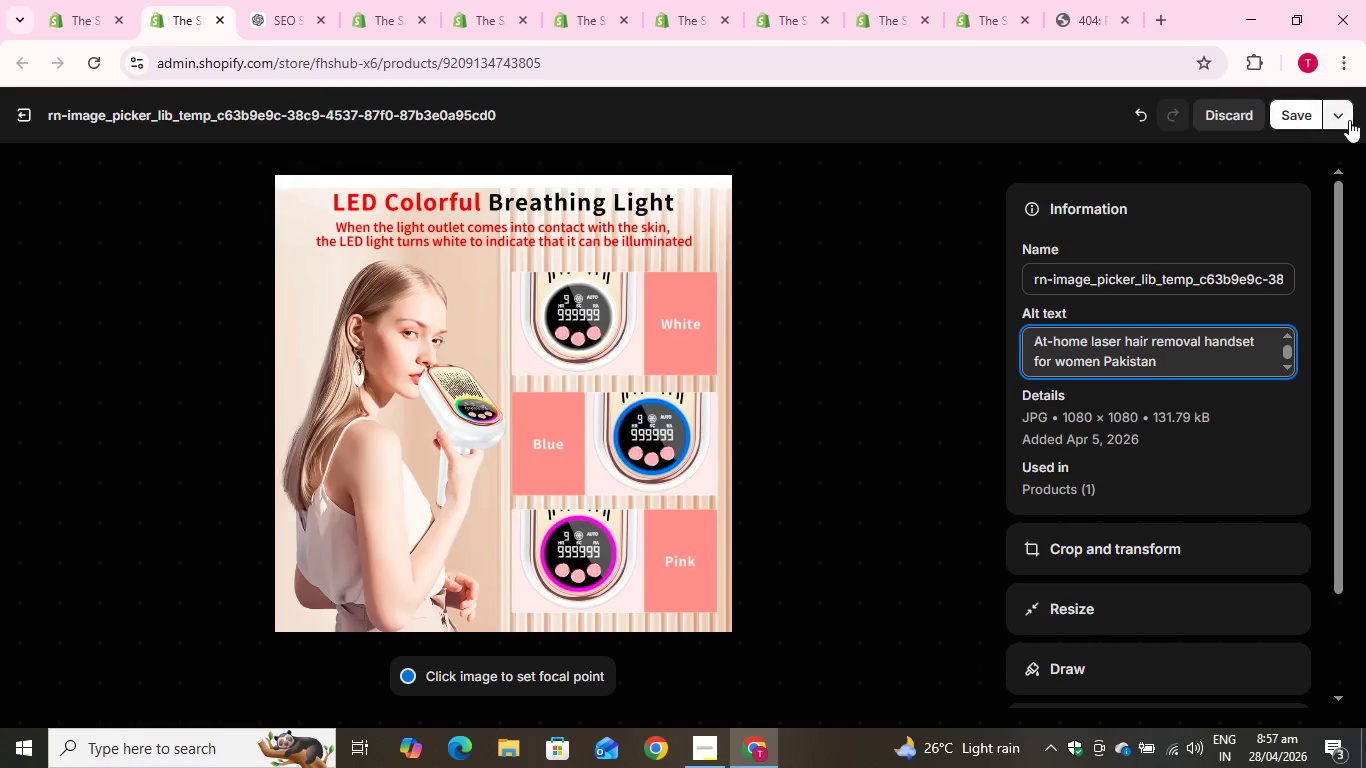 
left_click([1298, 108])
 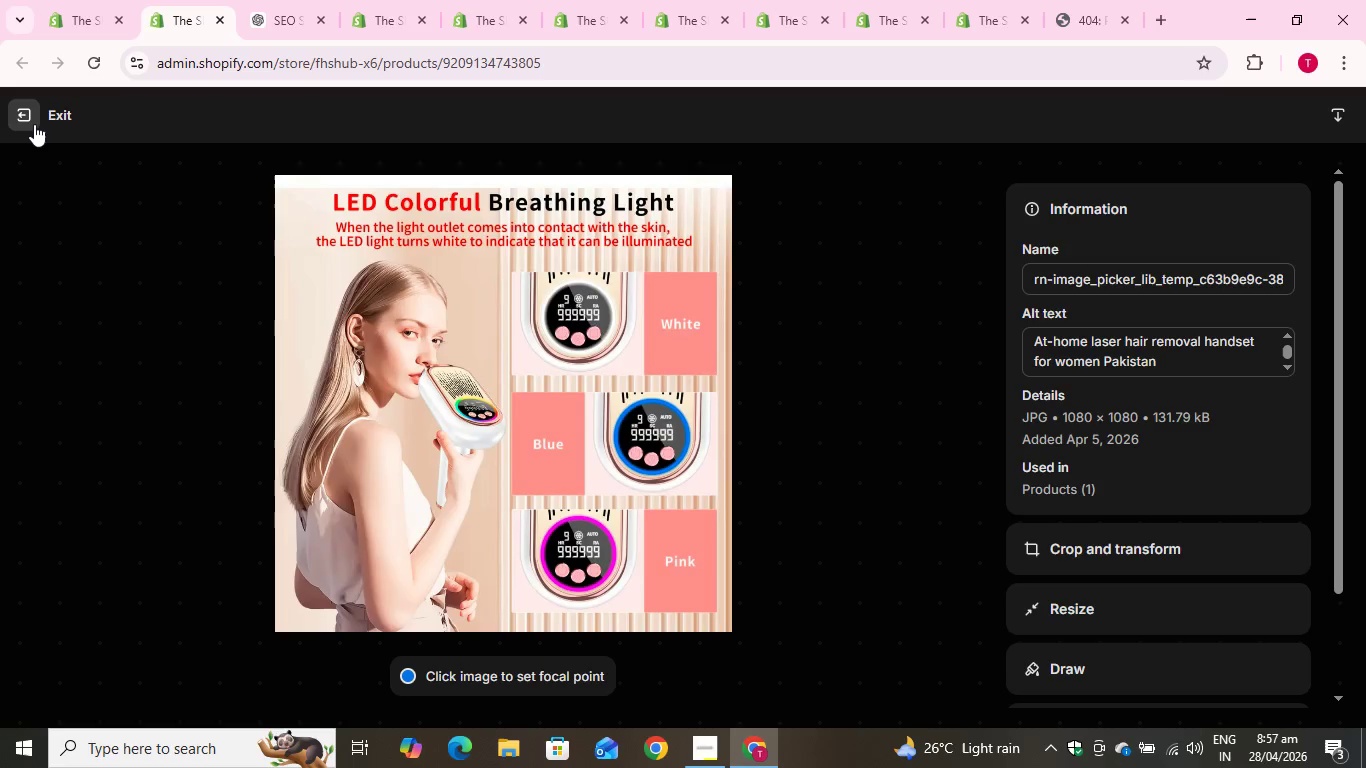 
left_click([31, 121])
 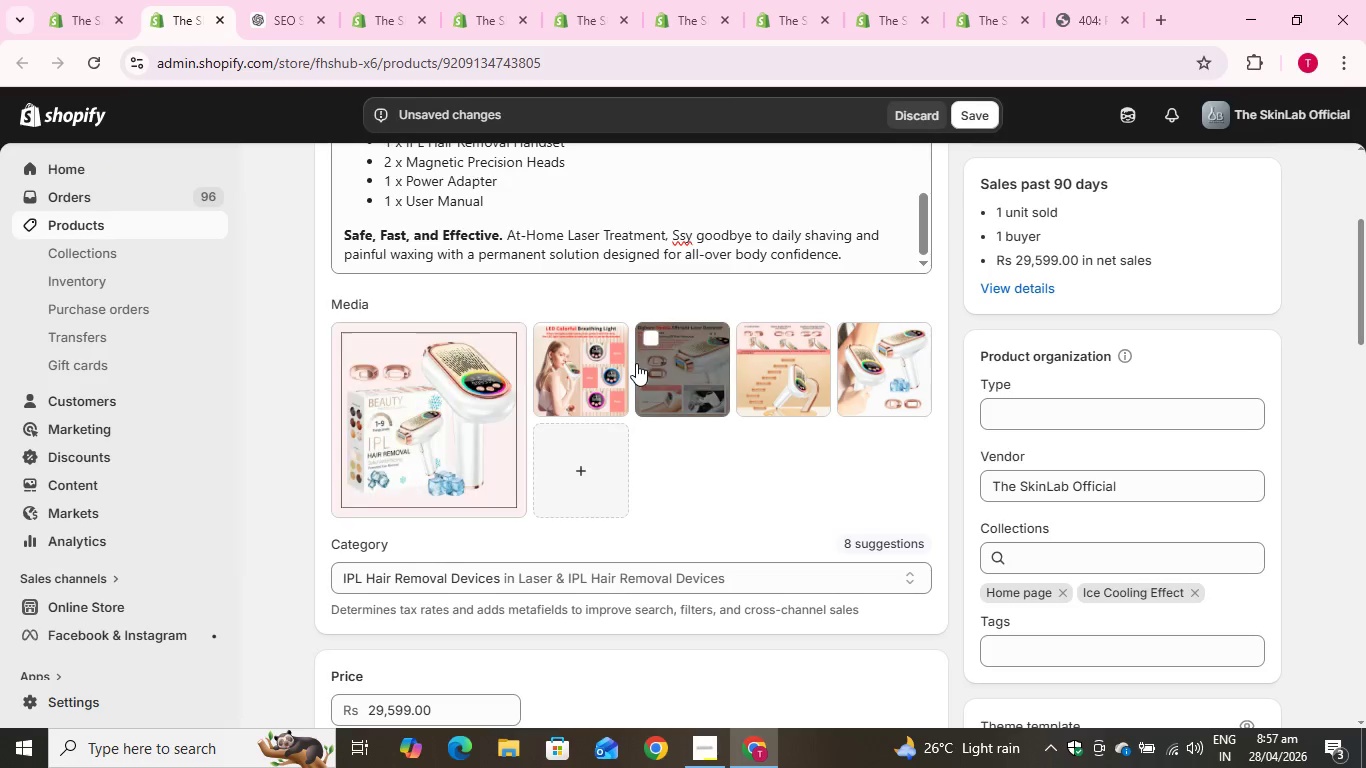 
left_click([655, 367])
 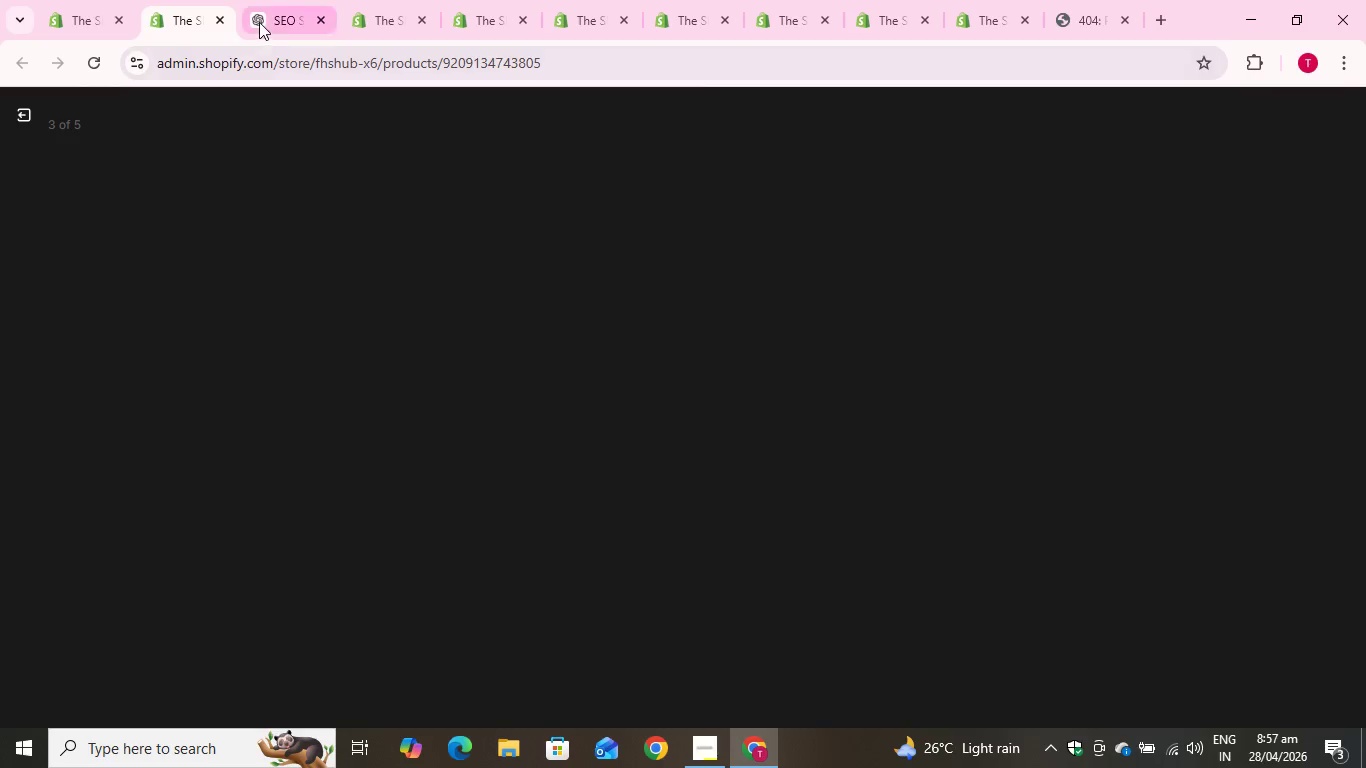 
left_click([279, 21])
 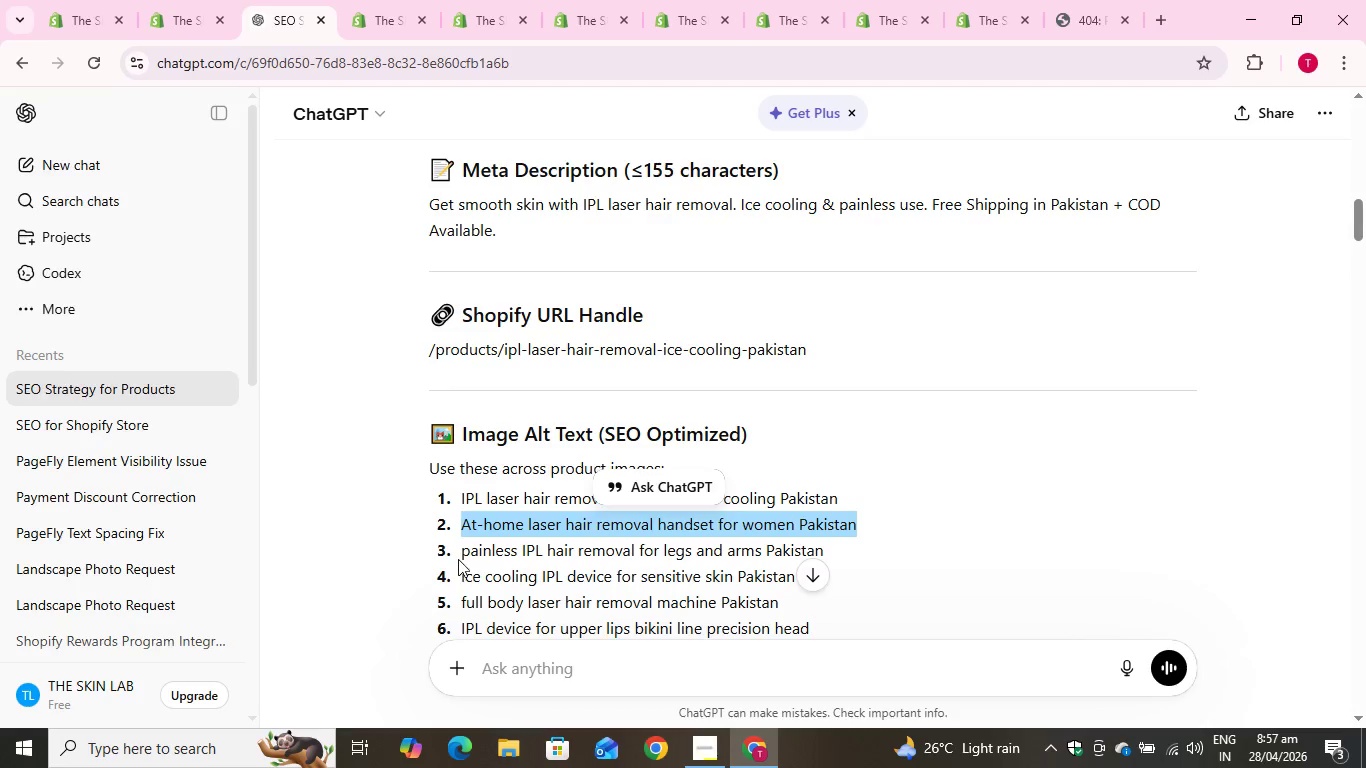 
left_click_drag(start_coordinate=[459, 550], to_coordinate=[836, 556])
 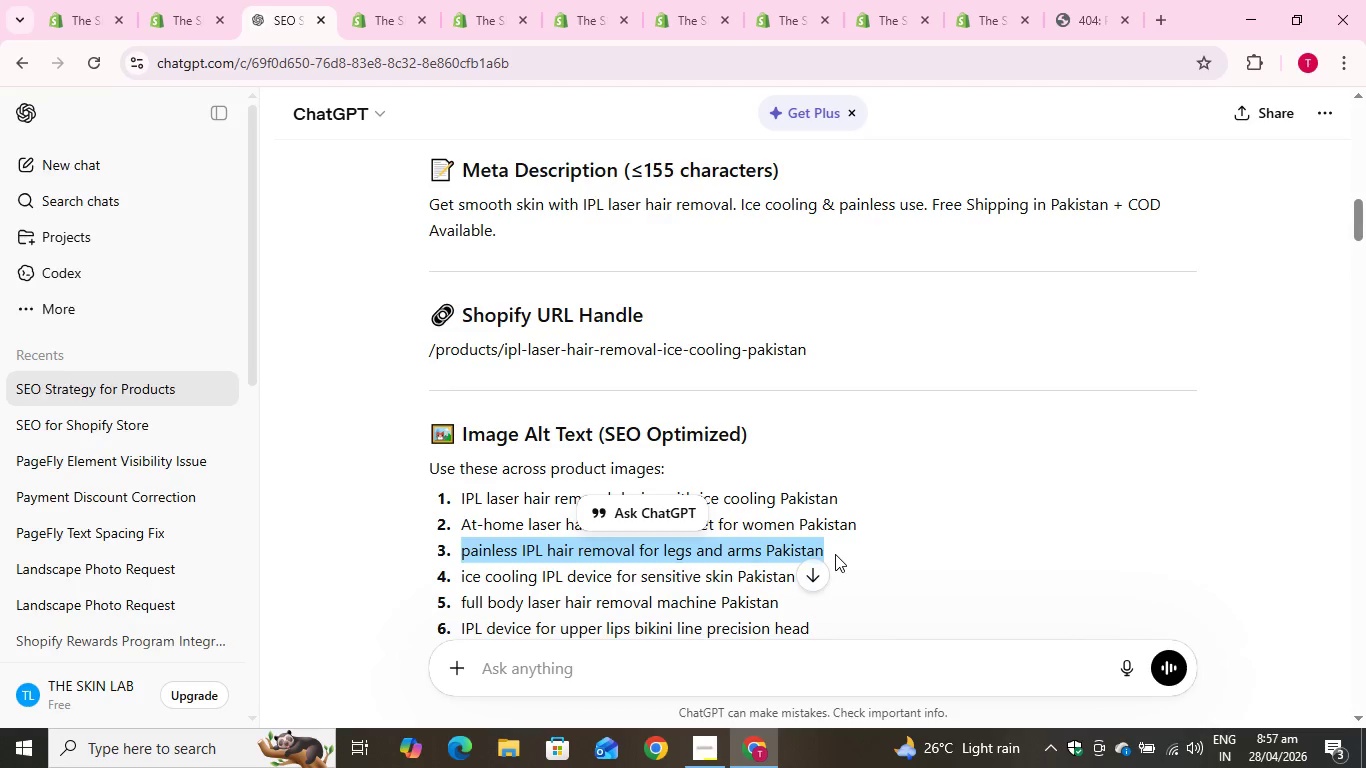 
key(Control+C)
 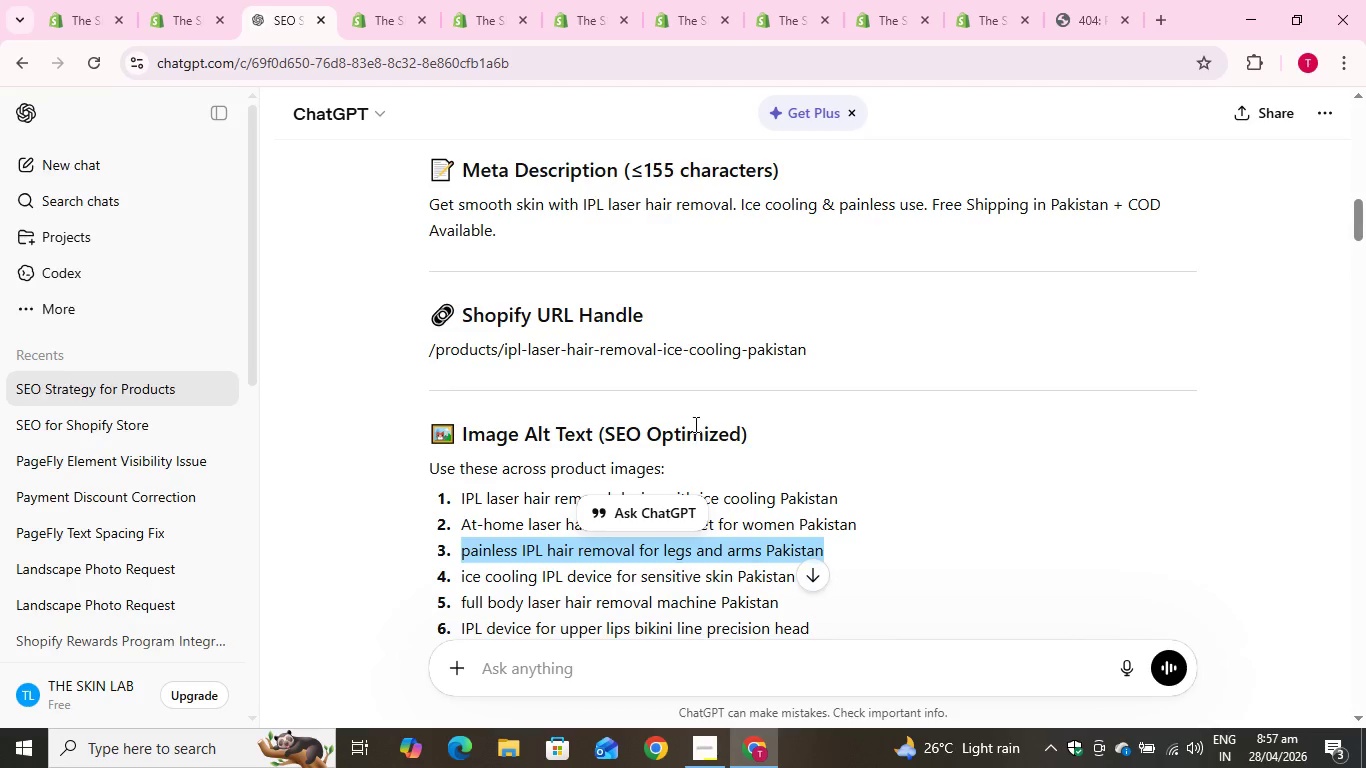 
key(Control+C)
 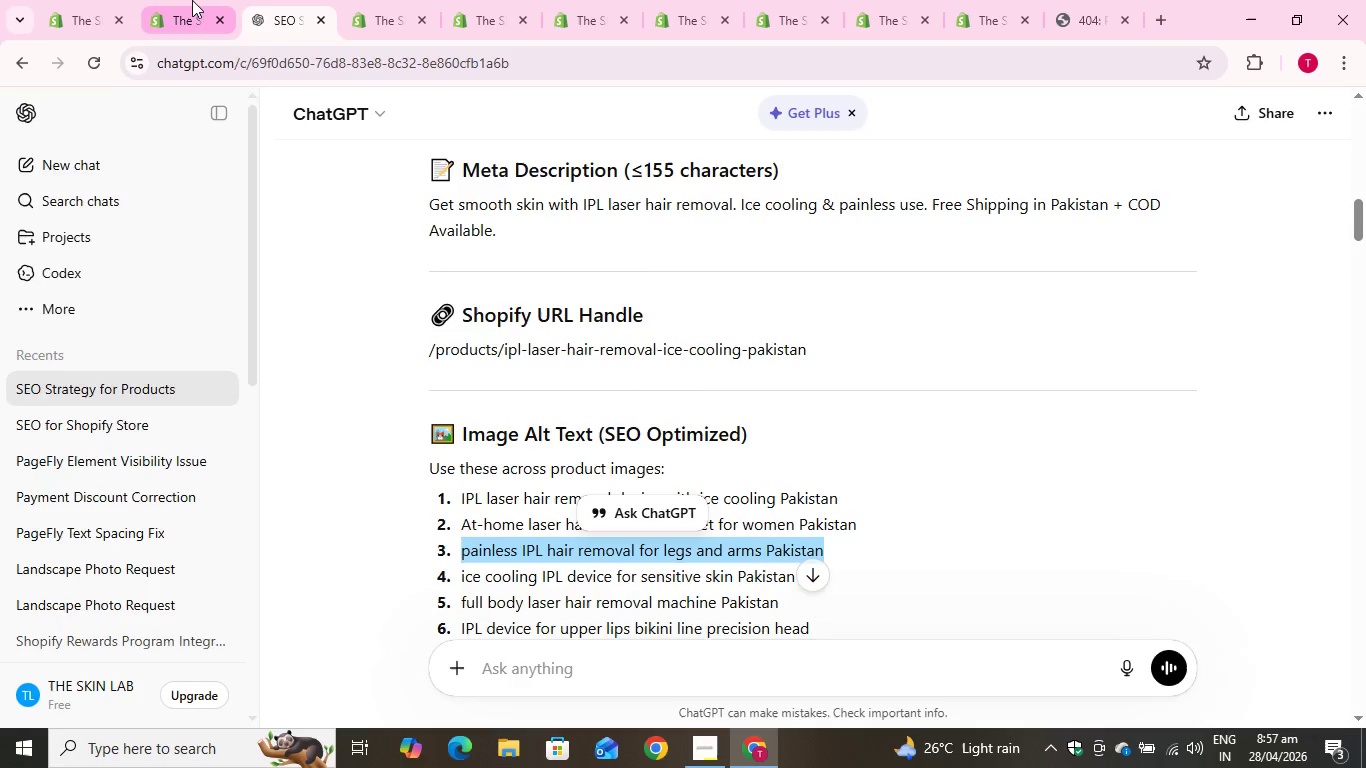 
left_click([190, 0])
 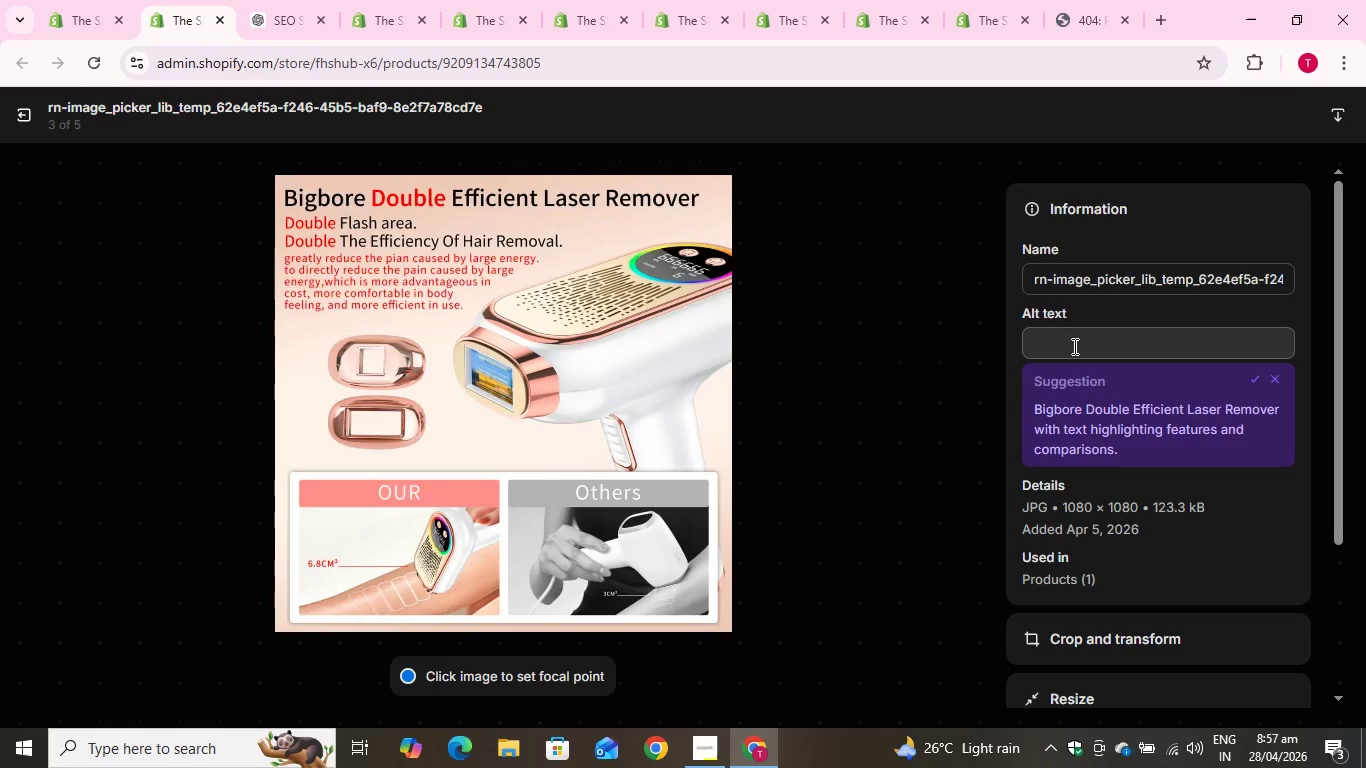 
left_click([1072, 346])
 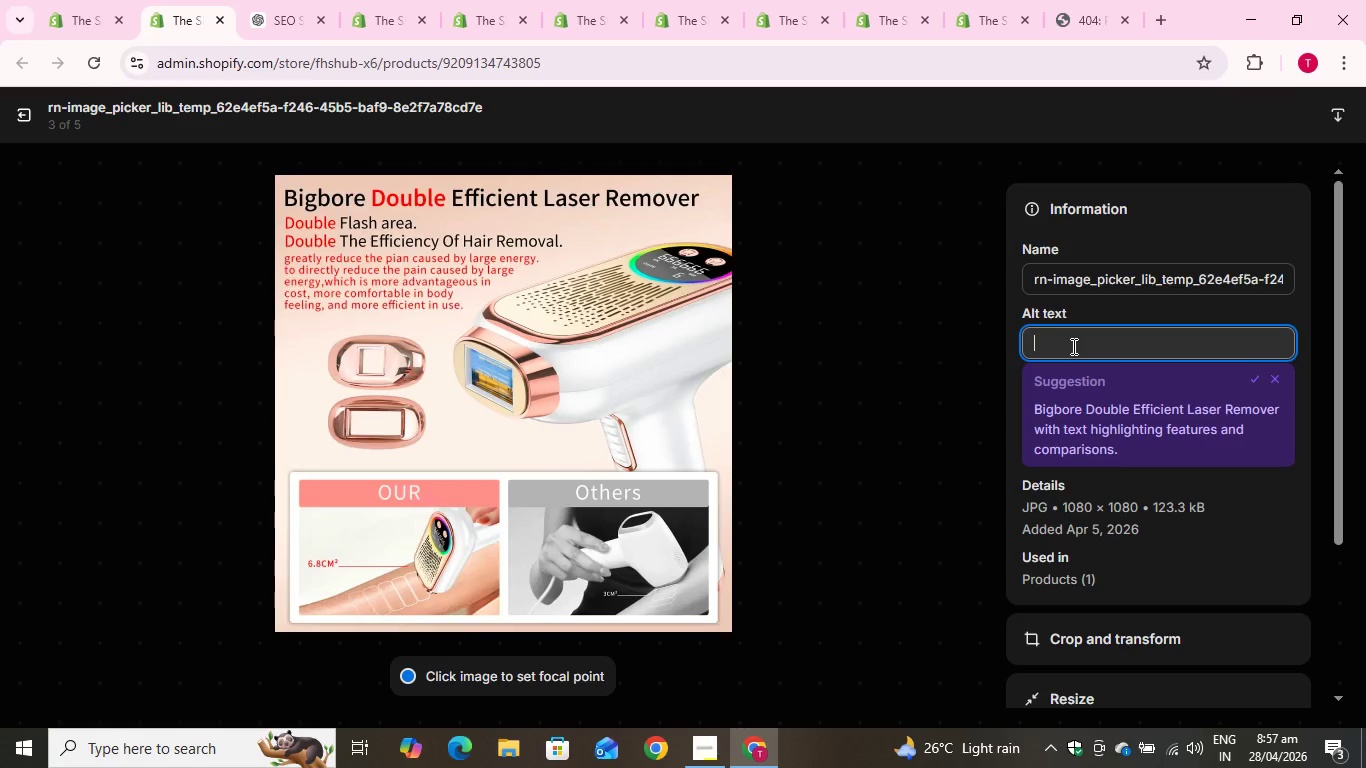 
key(Control+V)
 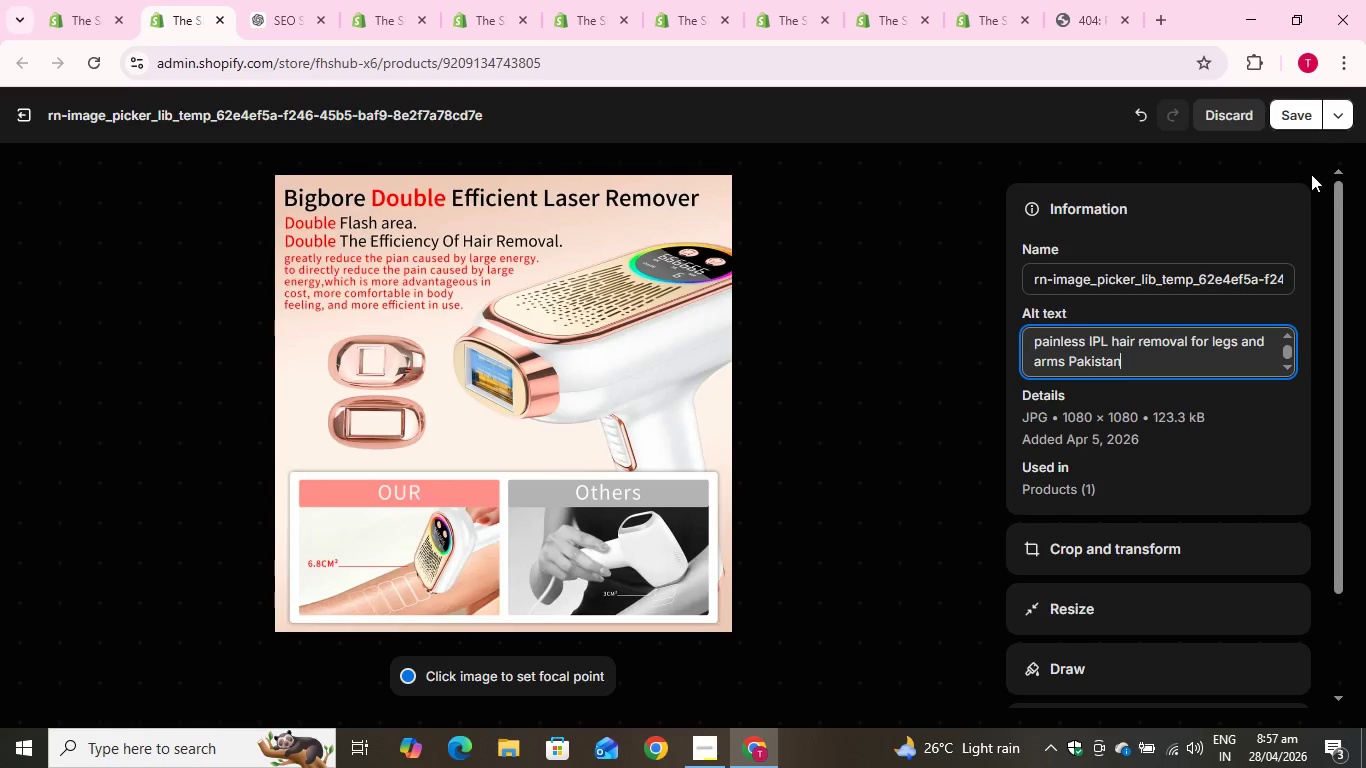 
left_click([1283, 104])
 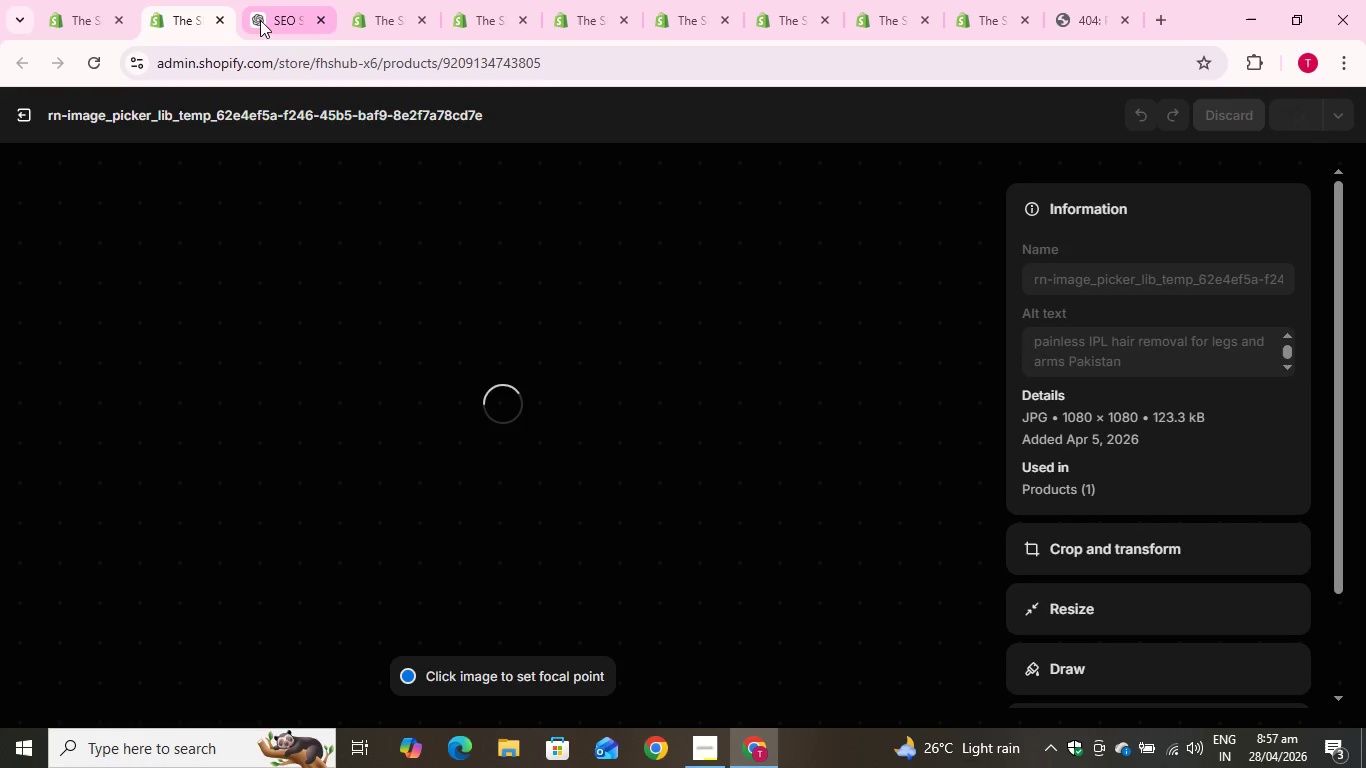 
left_click([261, 16])
 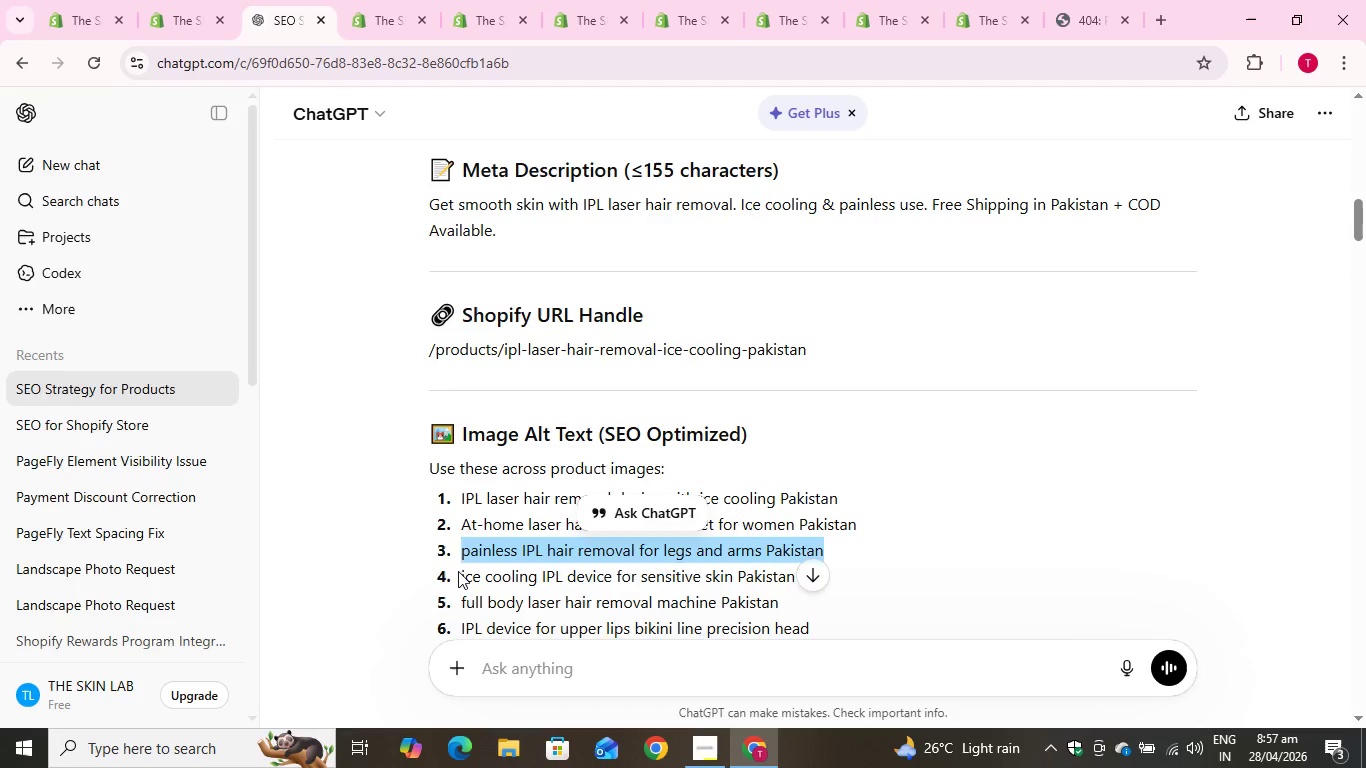 
left_click_drag(start_coordinate=[458, 571], to_coordinate=[847, 577])
 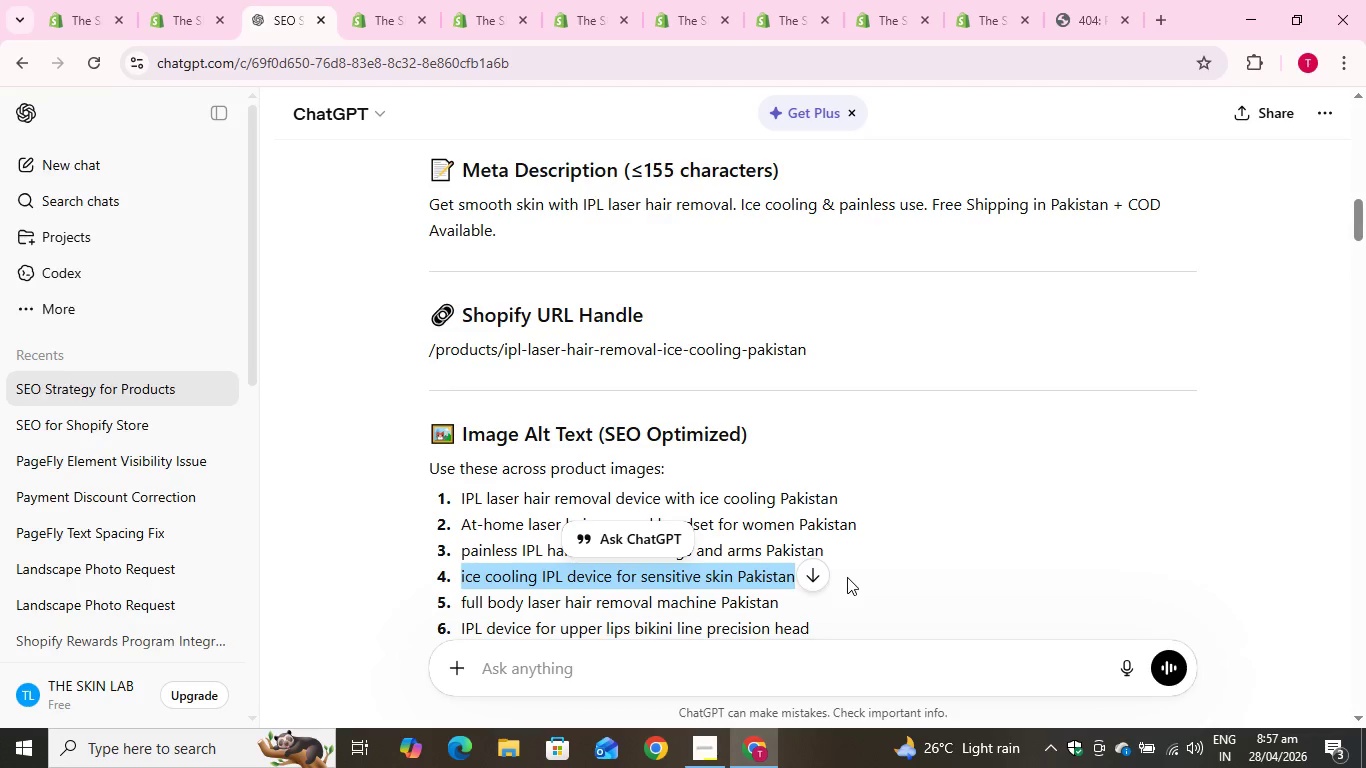 
key(Control+C)
 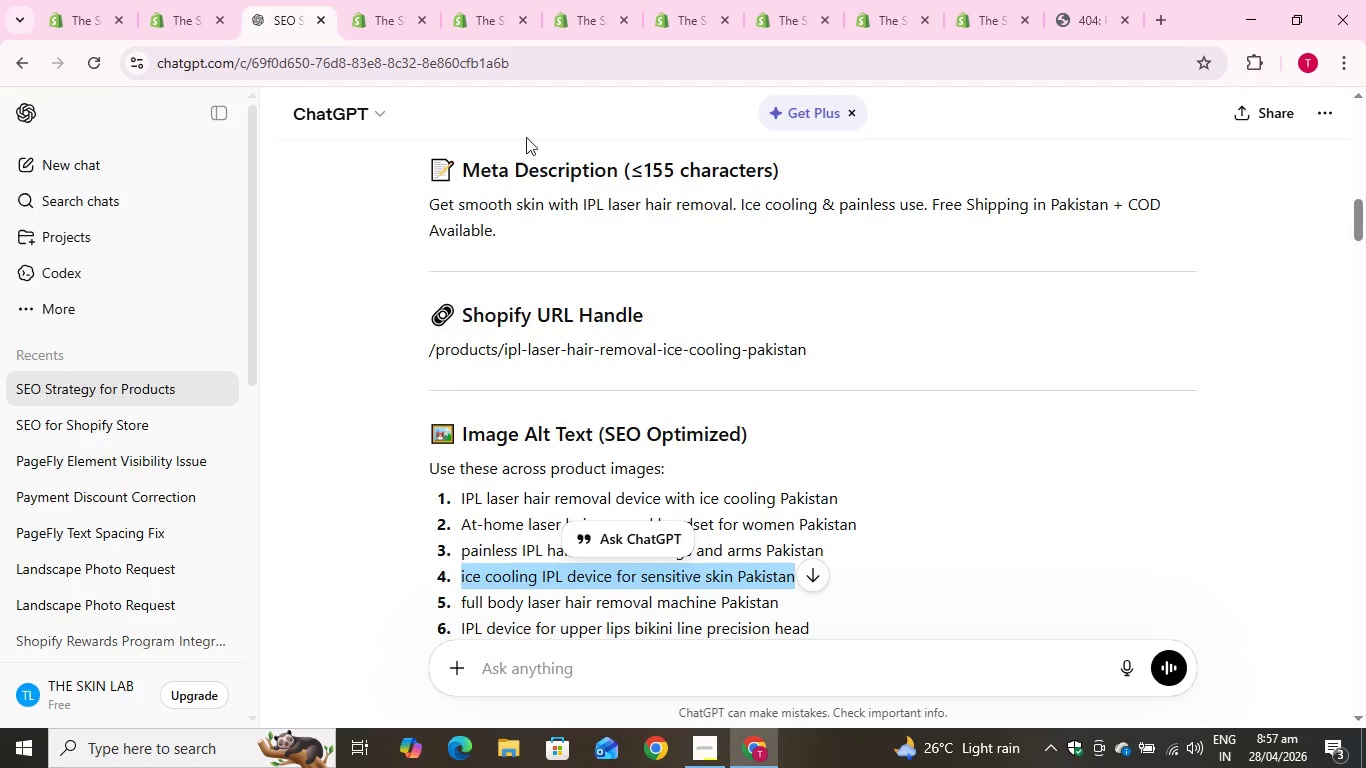 
key(Control+C)
 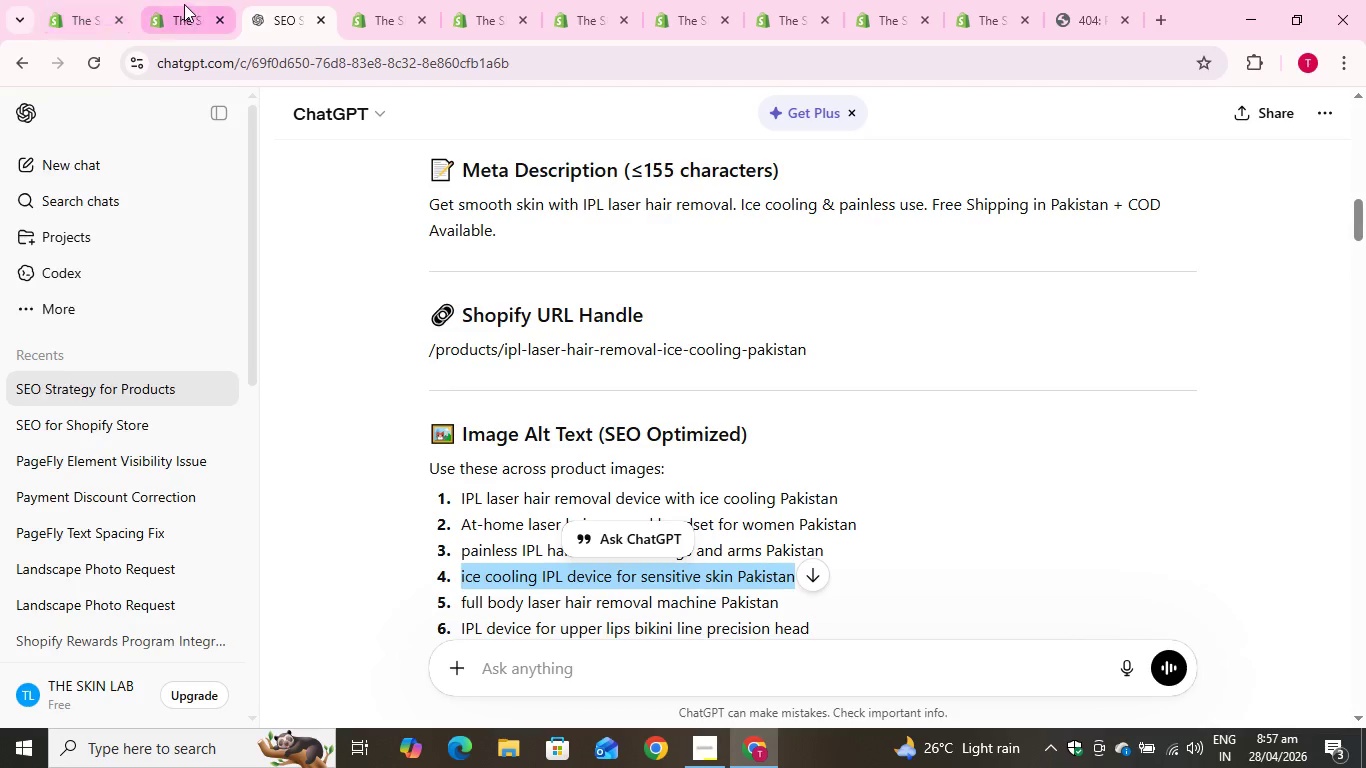 
left_click([184, 3])
 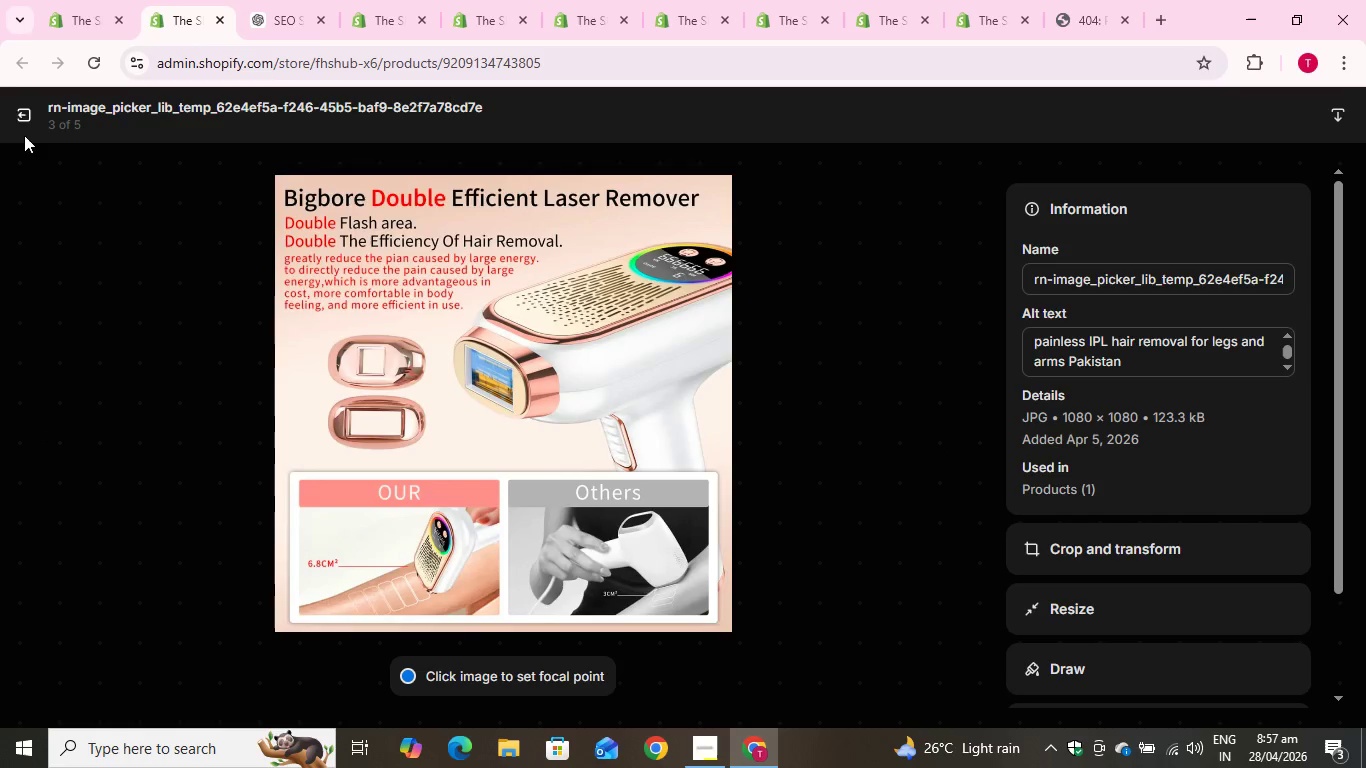 
left_click([20, 113])
 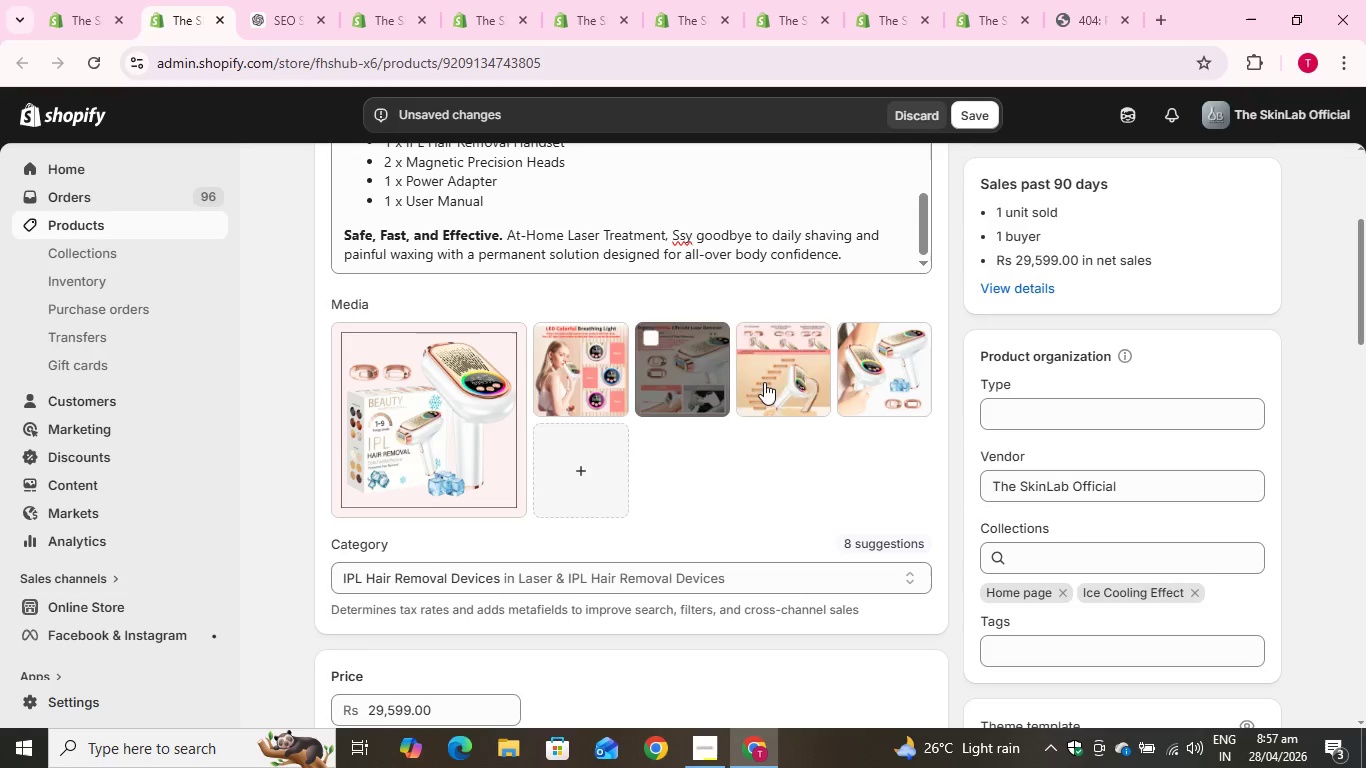 
left_click([770, 380])
 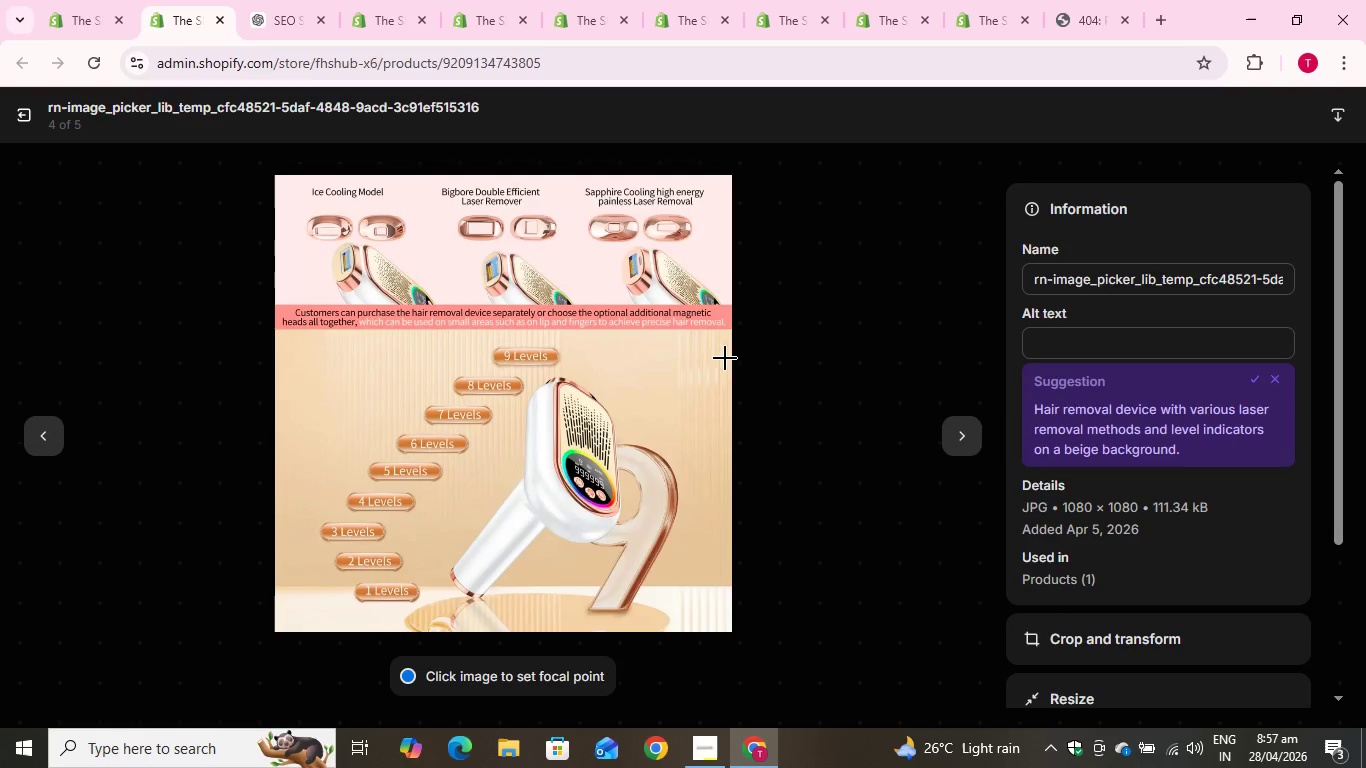 
left_click([1115, 348])
 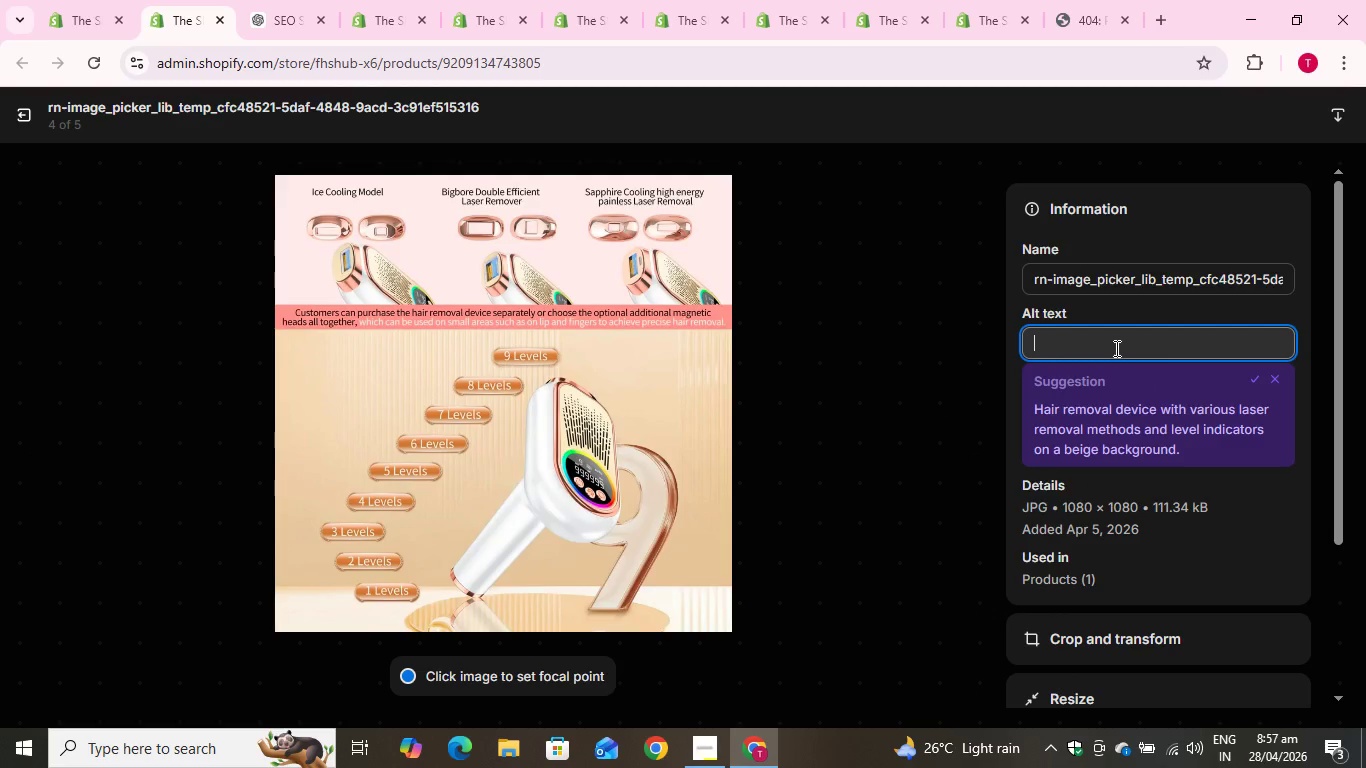 
key(Control+V)
 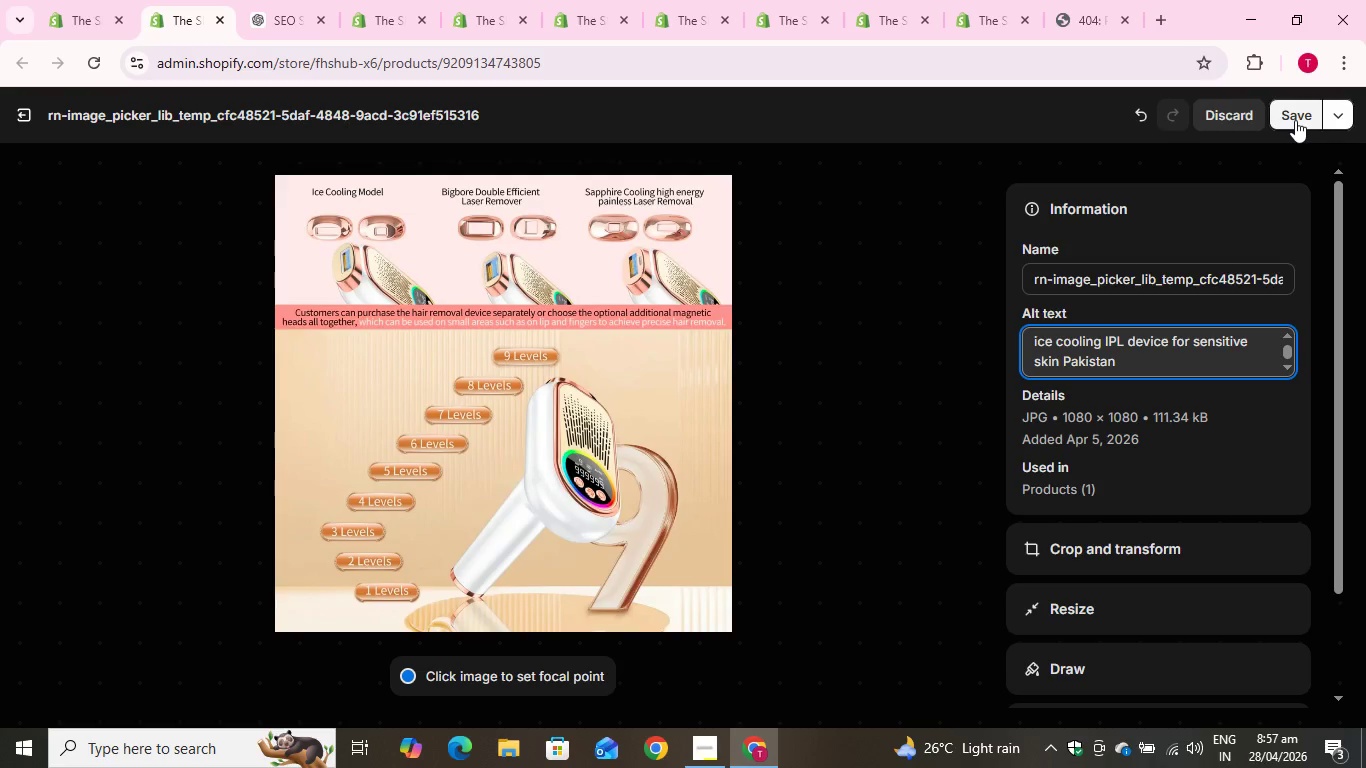 
wait(5.25)
 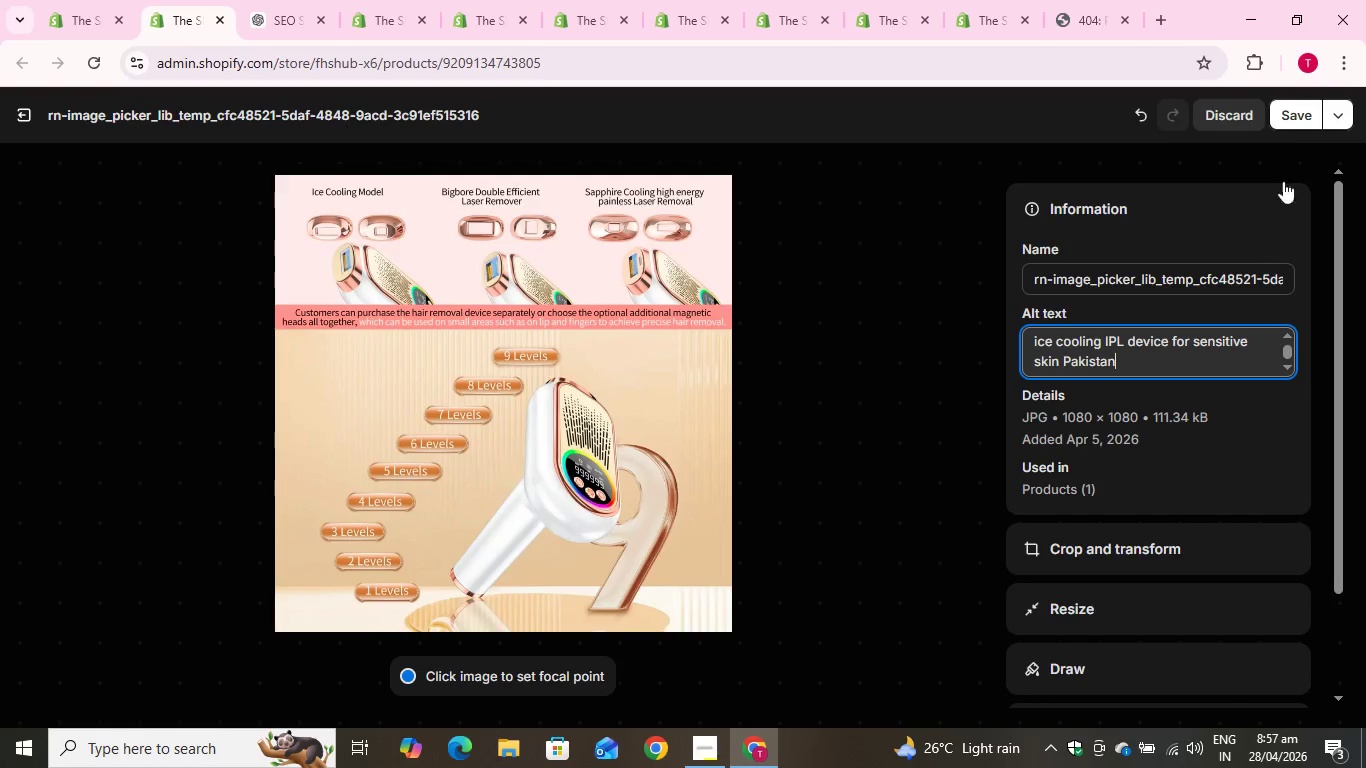 
left_click([1295, 120])
 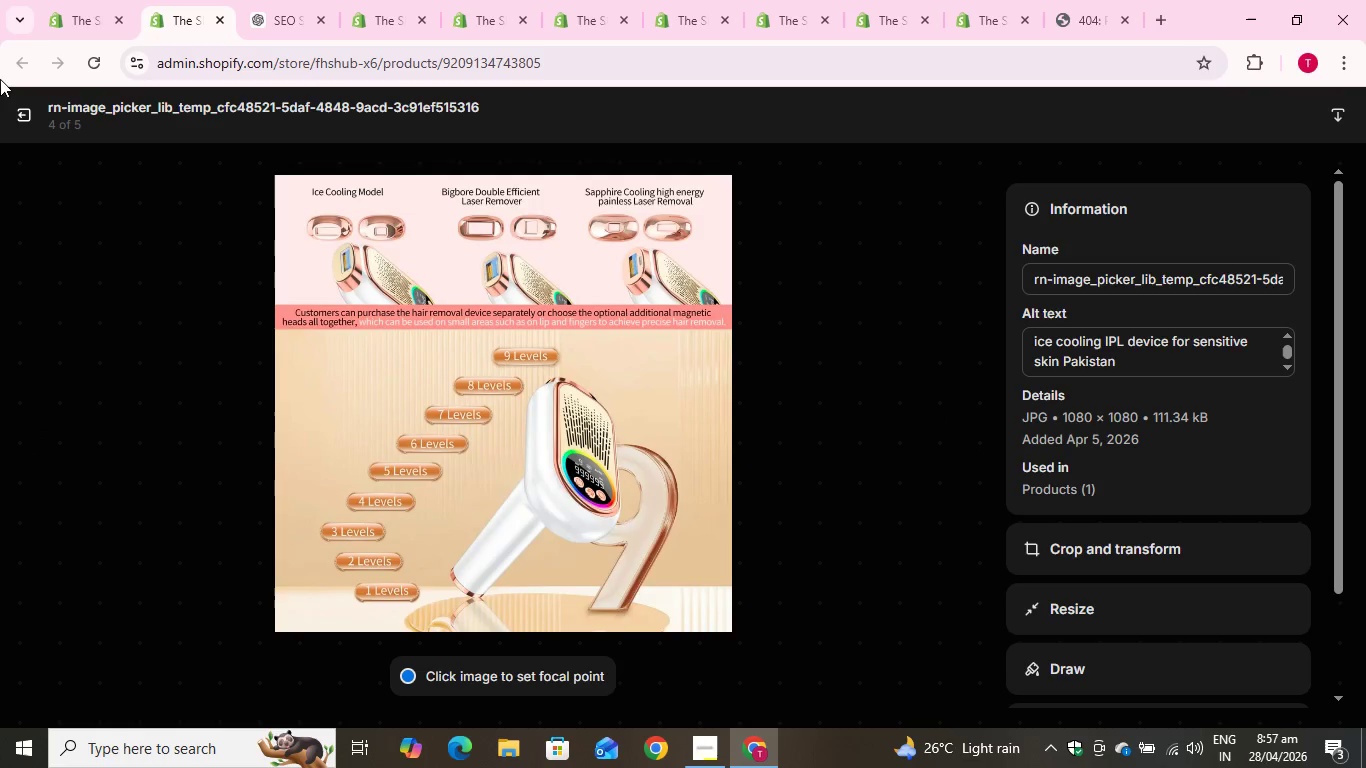 
left_click([25, 115])
 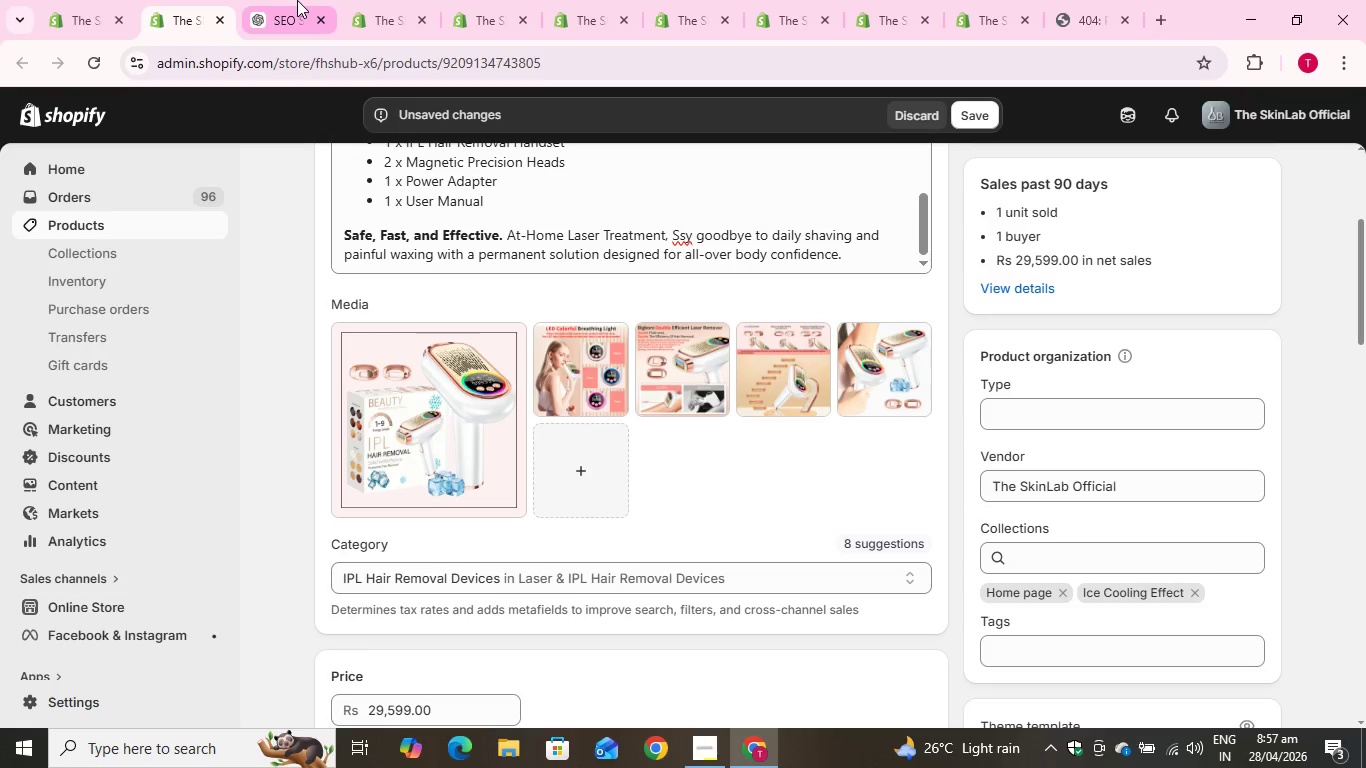 
left_click([290, 2])
 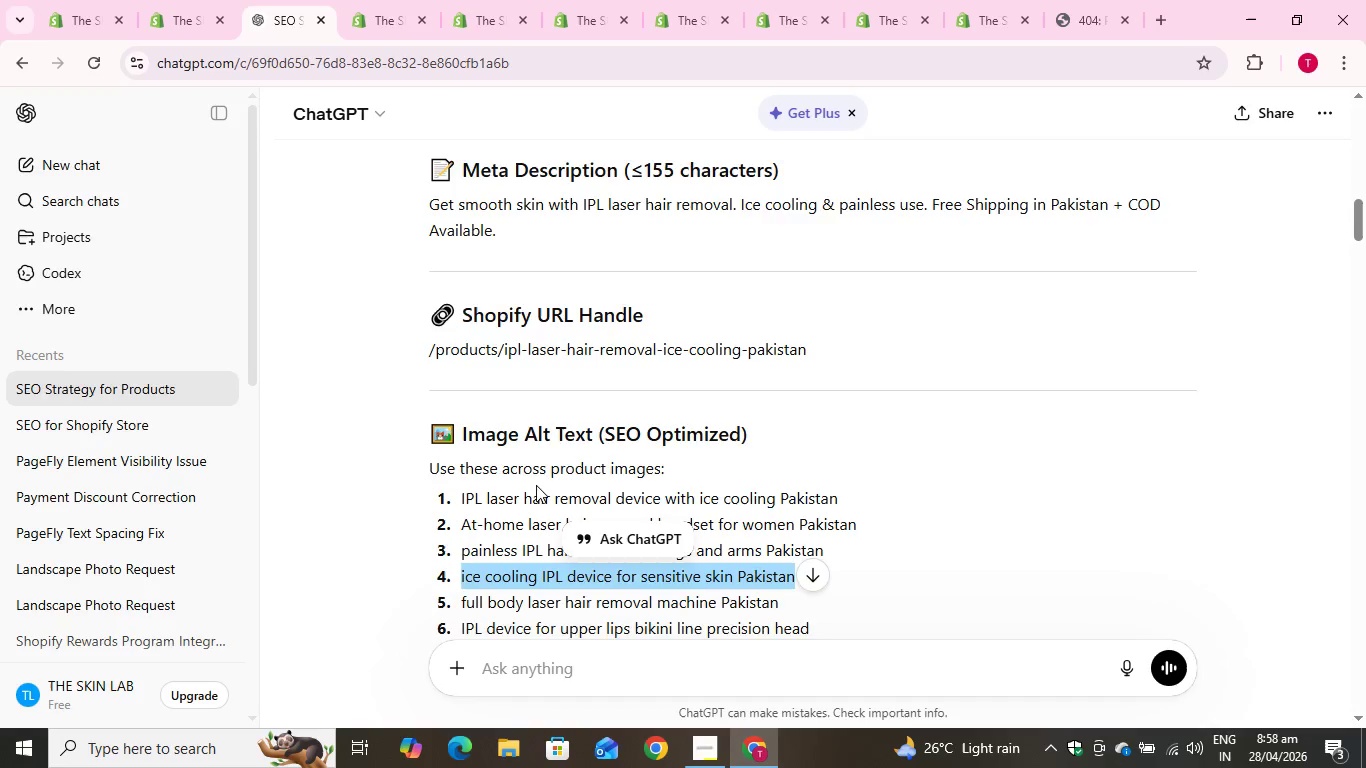 
scroll: coordinate [536, 488], scroll_direction: down, amount: 1.0
 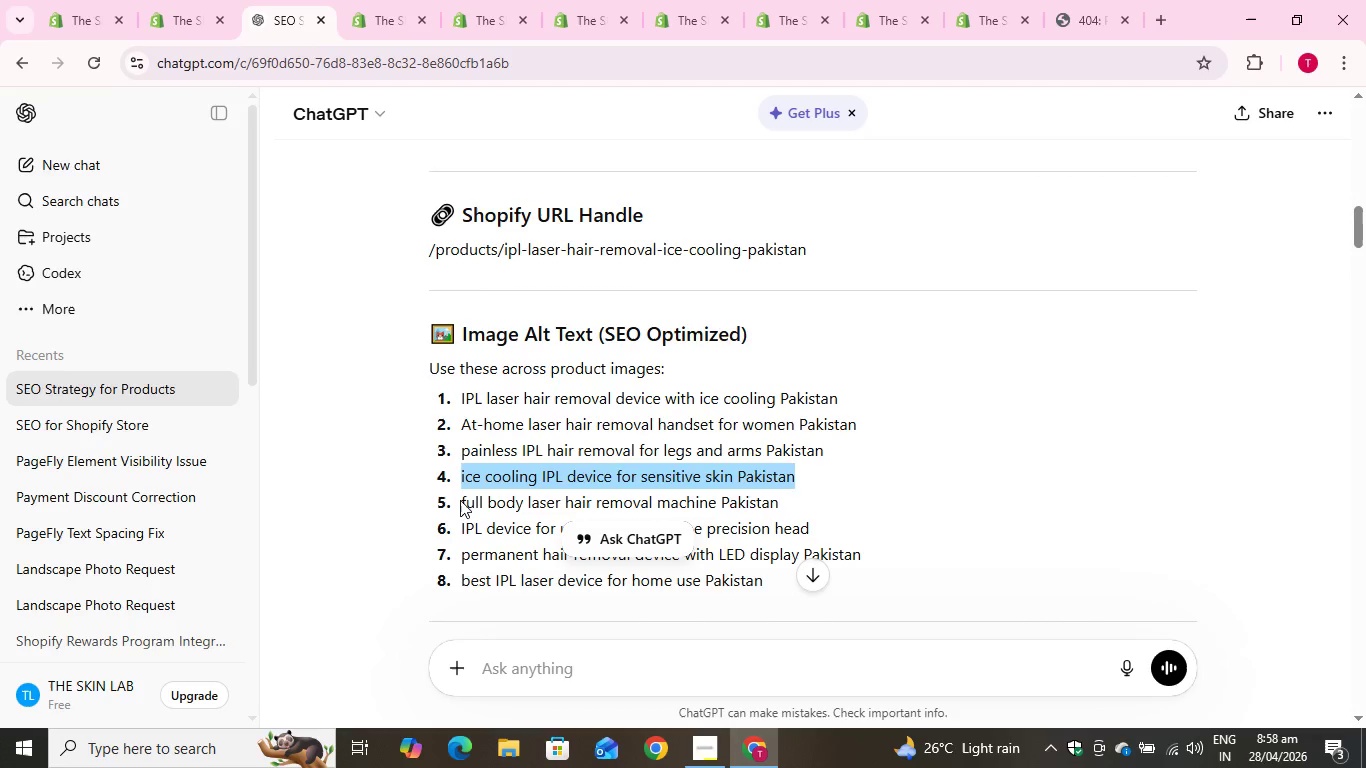 
left_click_drag(start_coordinate=[458, 500], to_coordinate=[824, 501])
 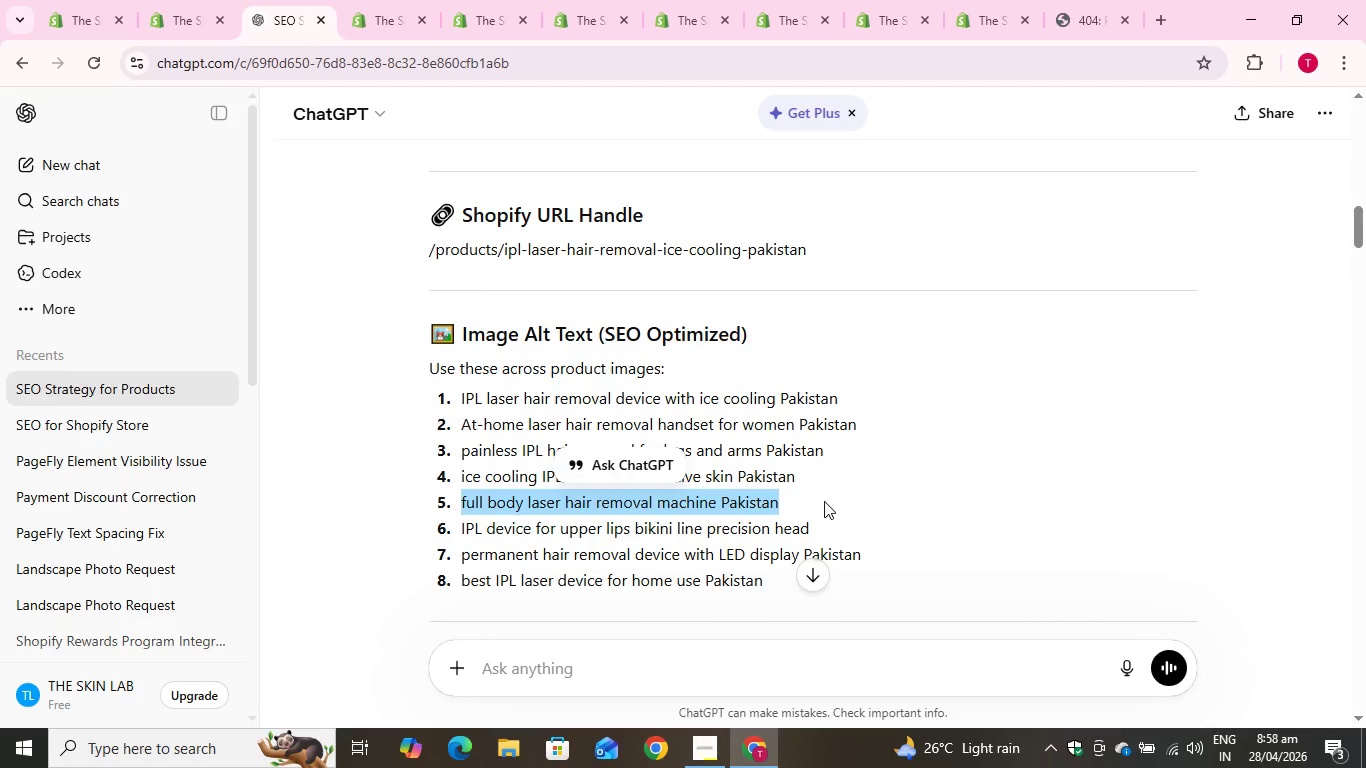 
key(Control+C)
 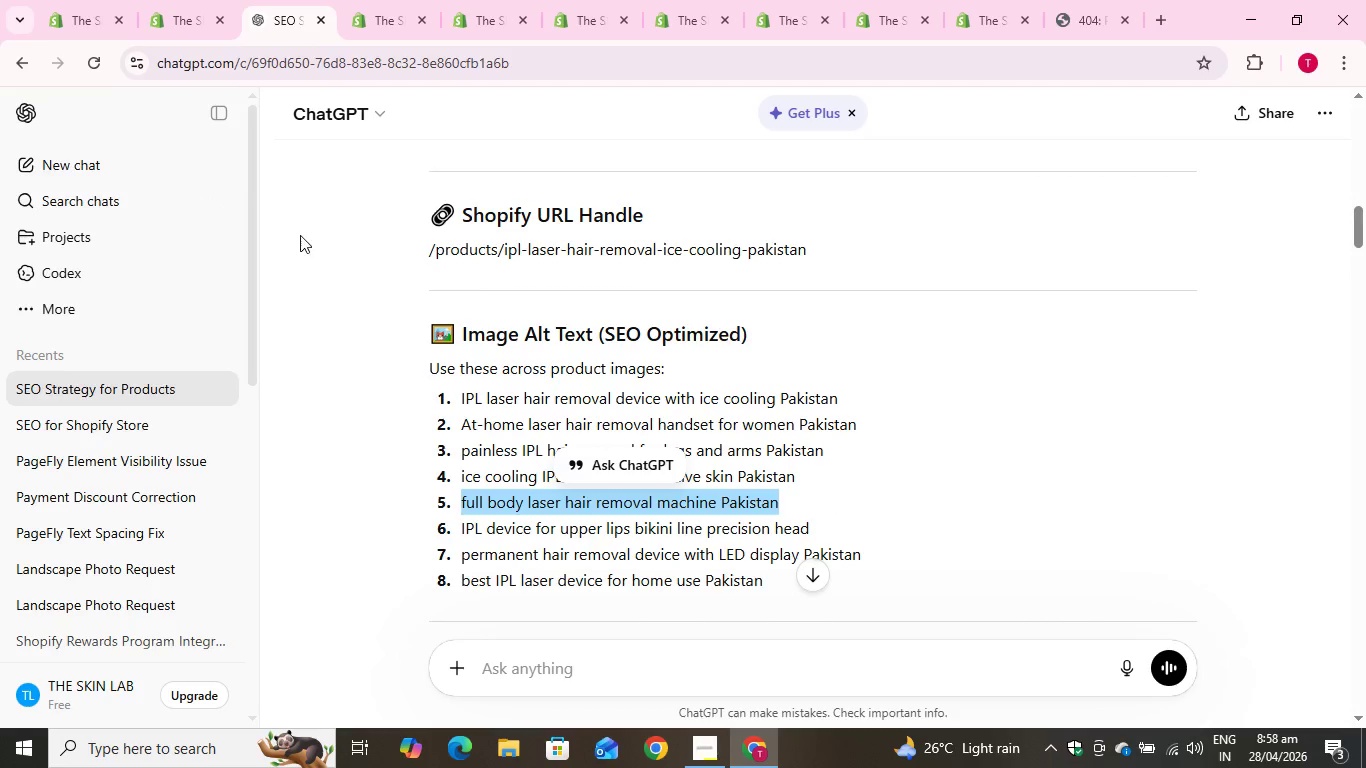 
key(Control+C)
 